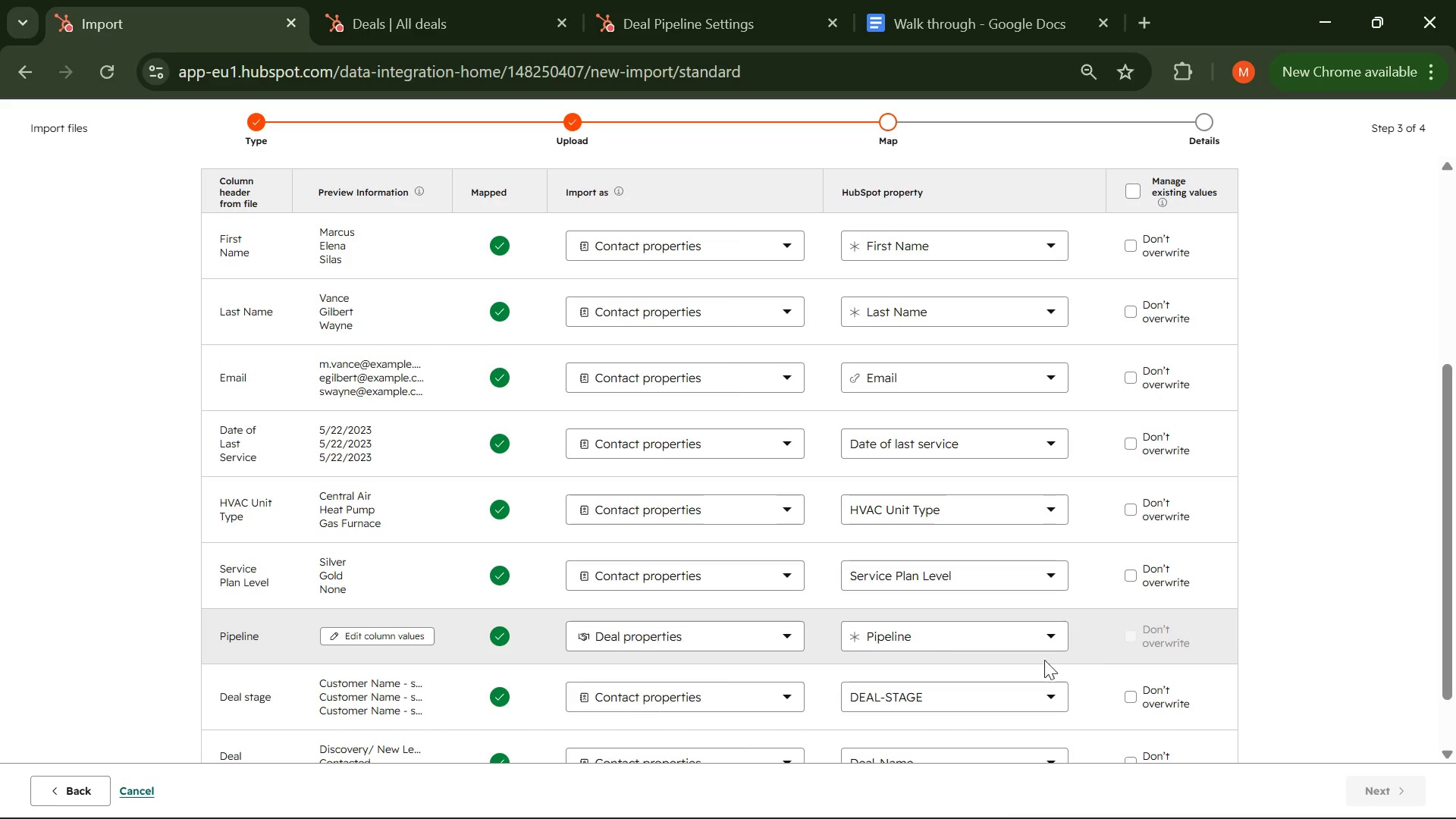 
scroll: coordinate [912, 654], scroll_direction: down, amount: 3.0
 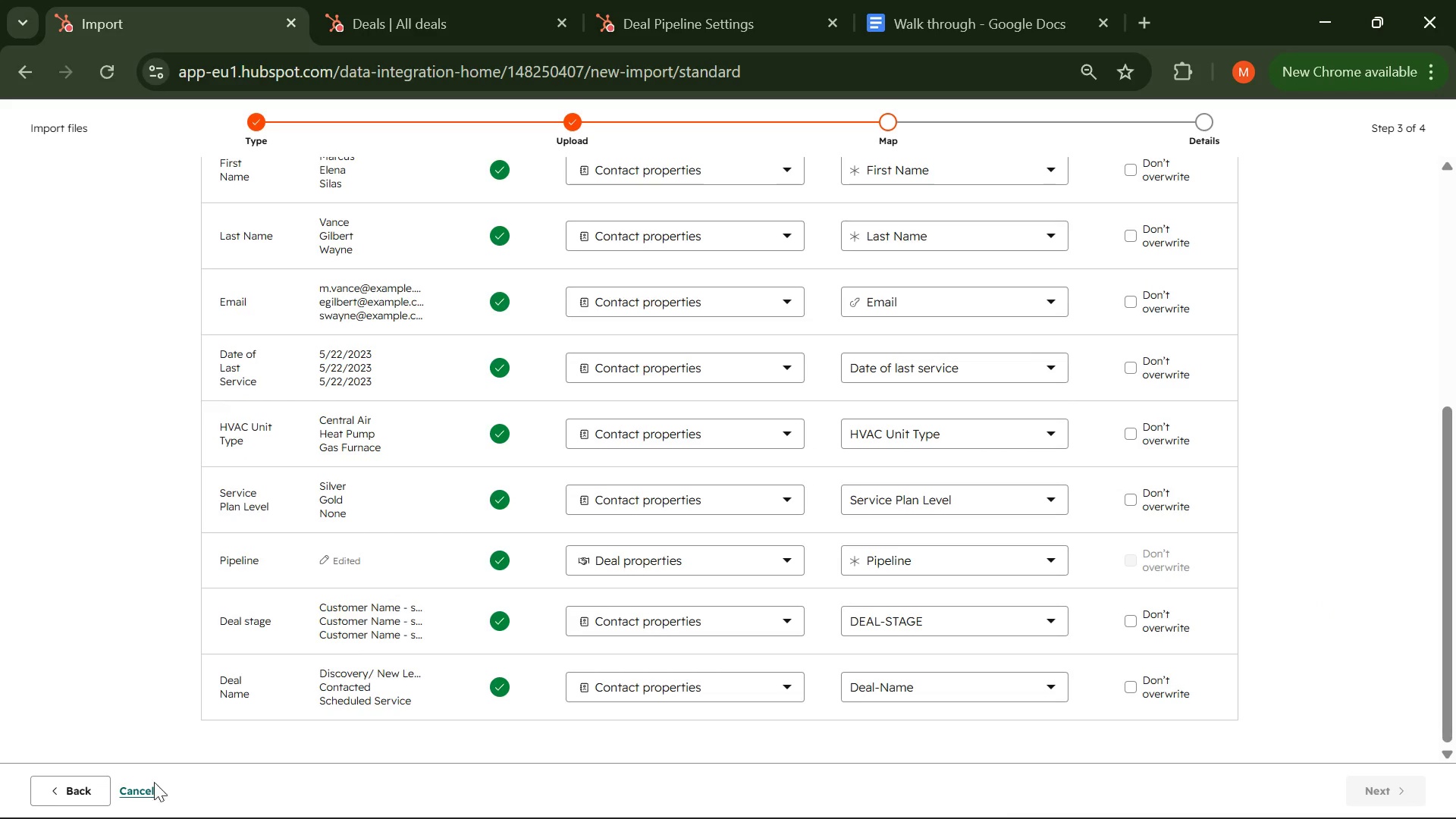 
left_click([138, 788])
 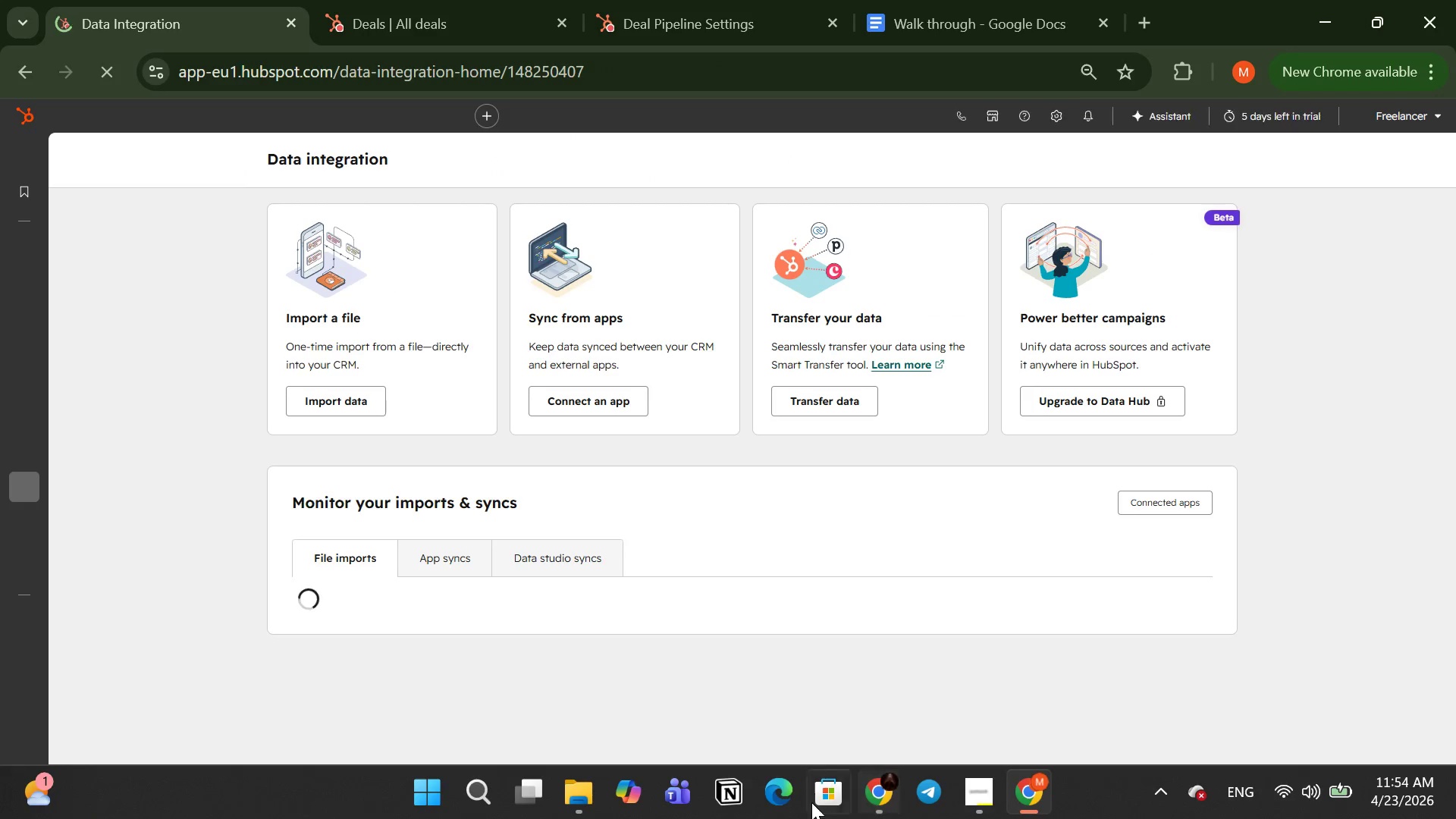 
left_click([563, 811])
 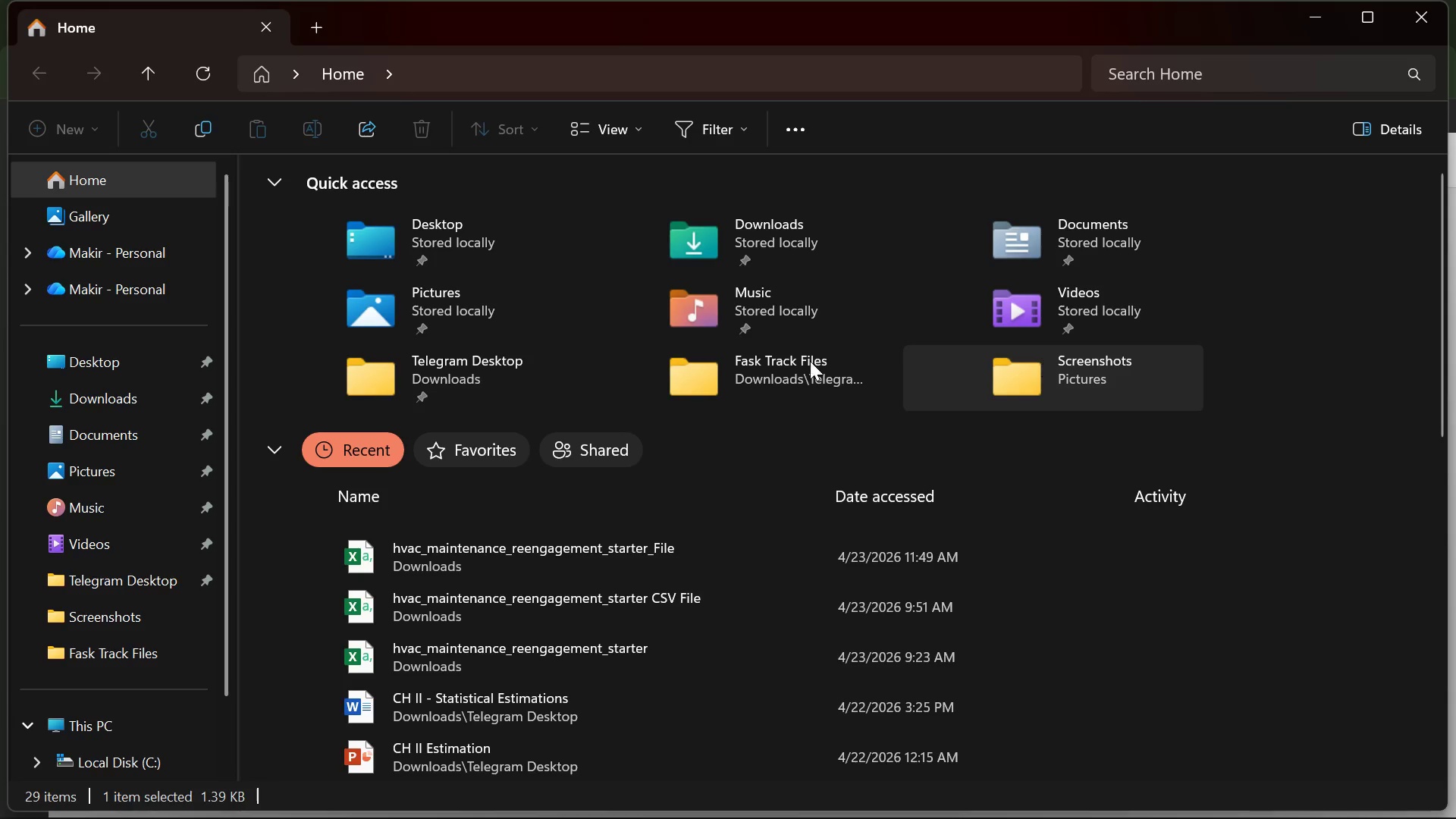 
left_click([122, 404])
 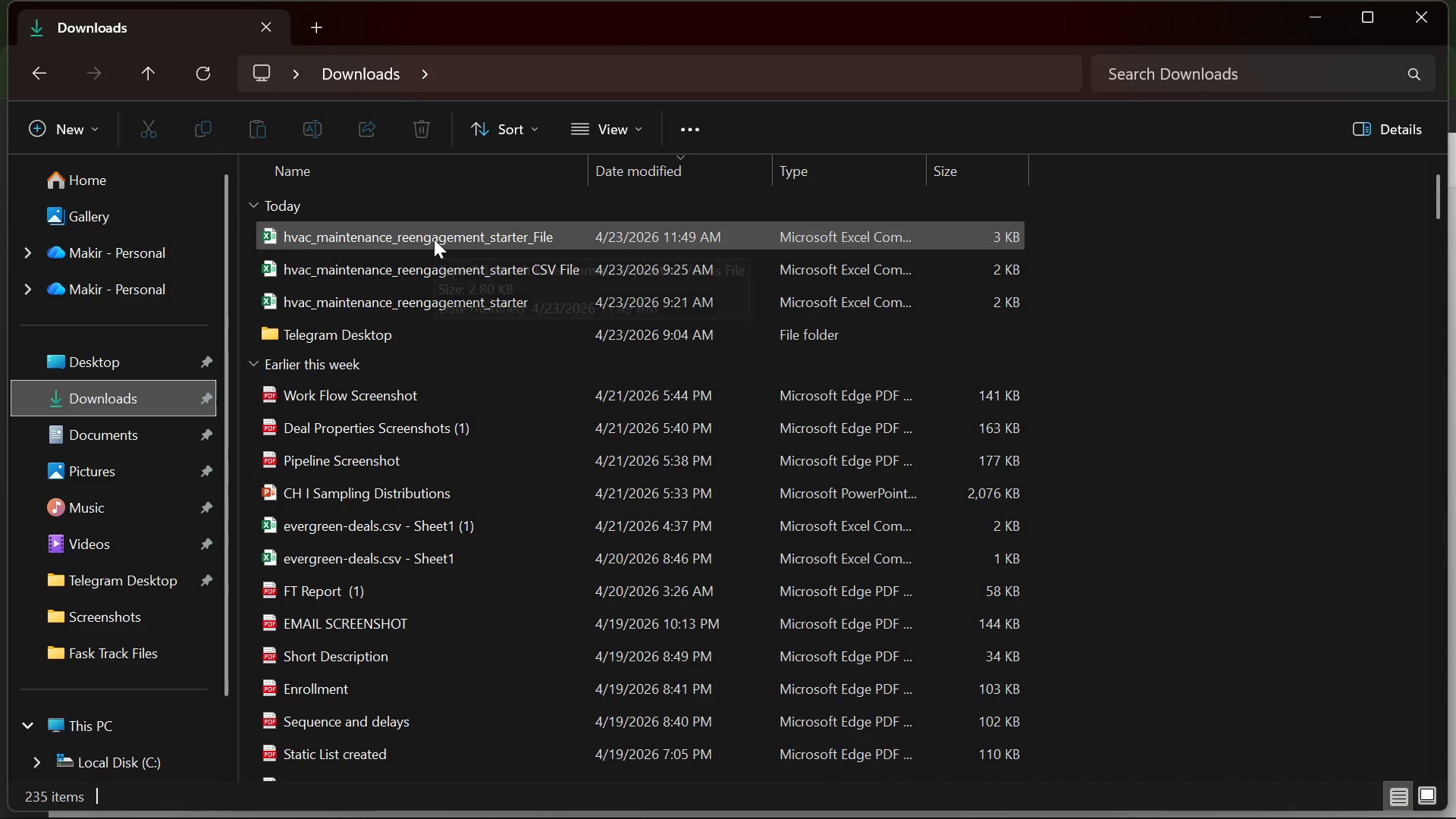 
double_click([434, 239])
 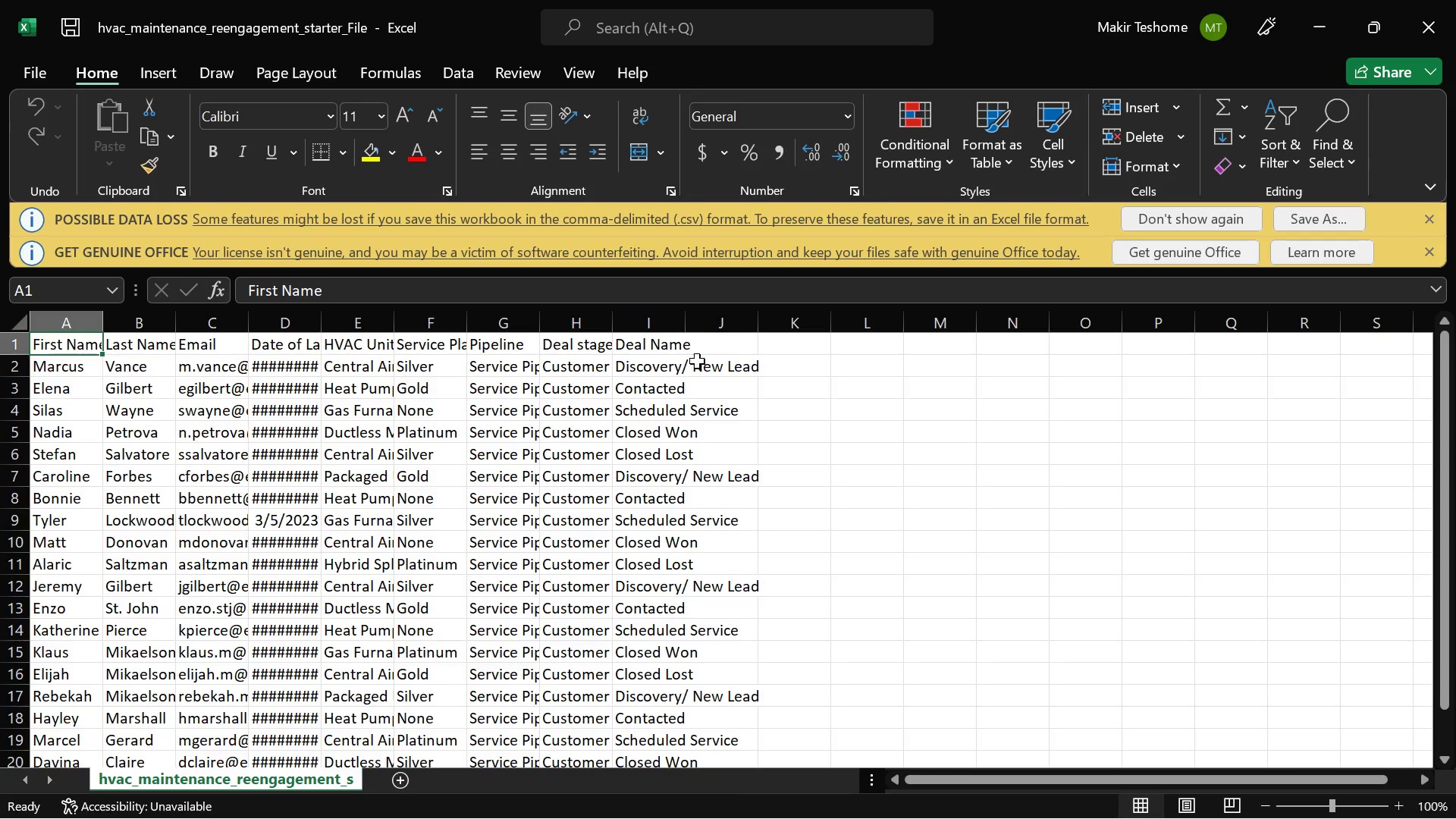 
left_click([714, 387])
 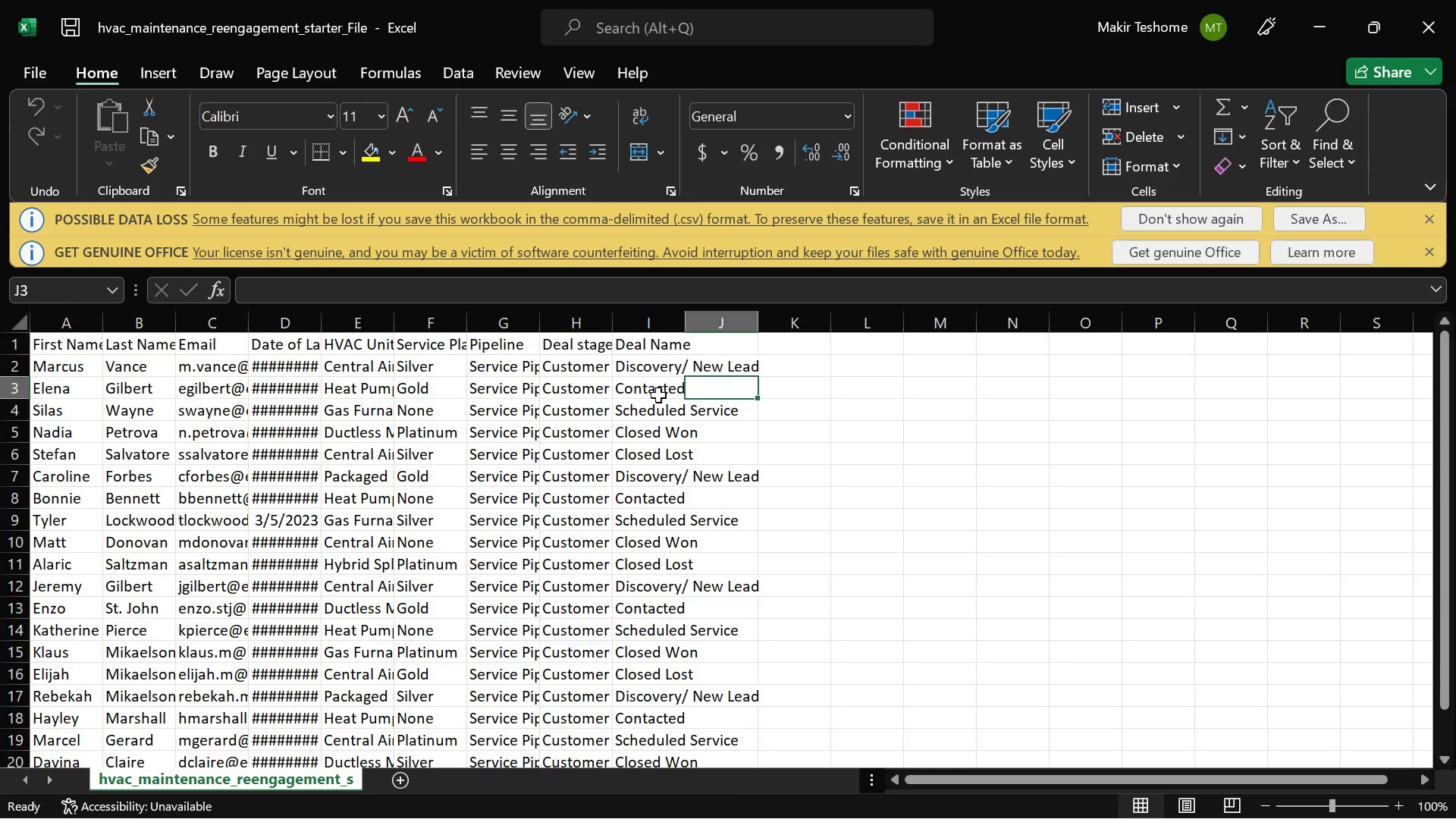 
left_click([658, 395])
 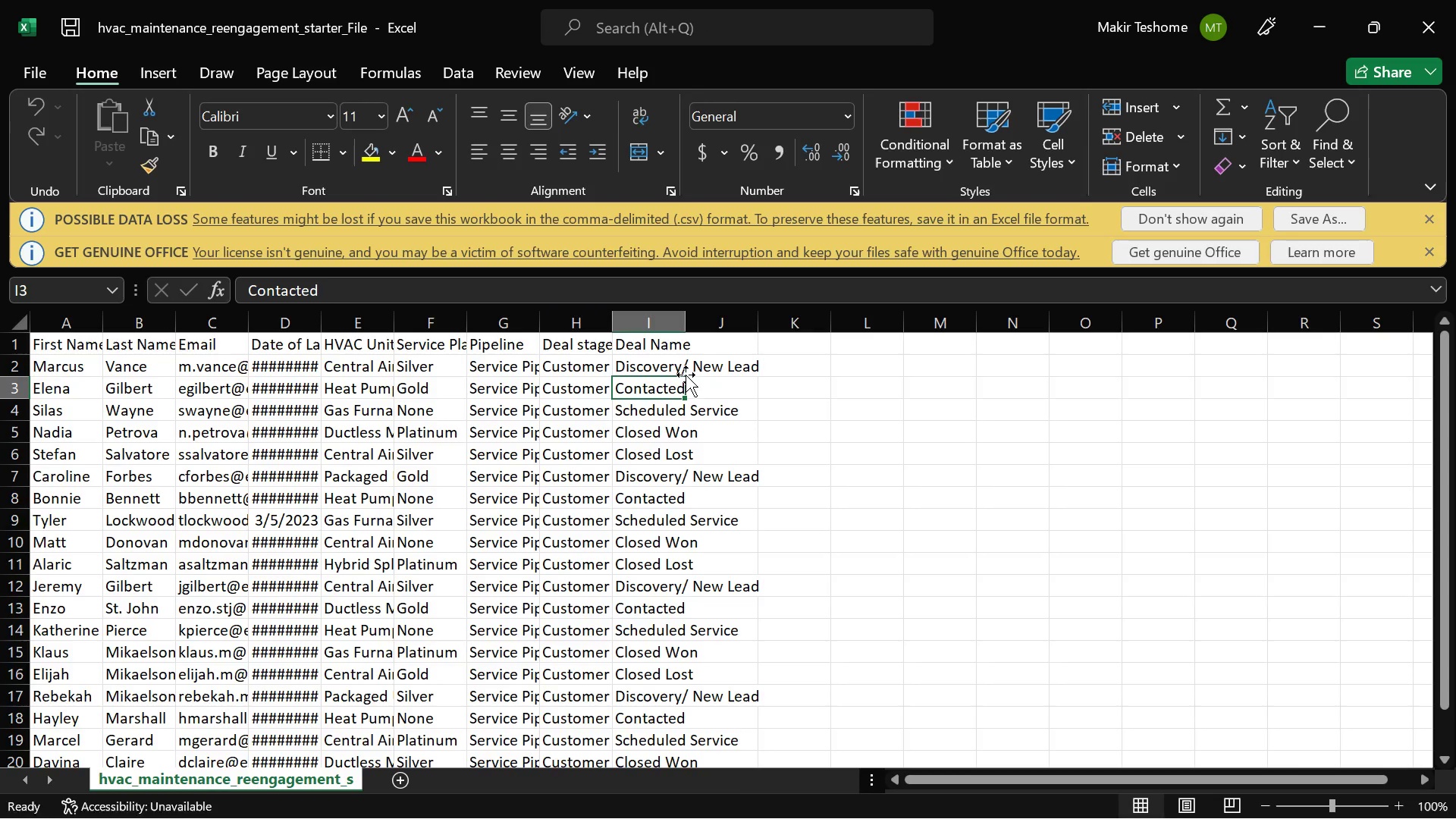 
left_click([686, 375])
 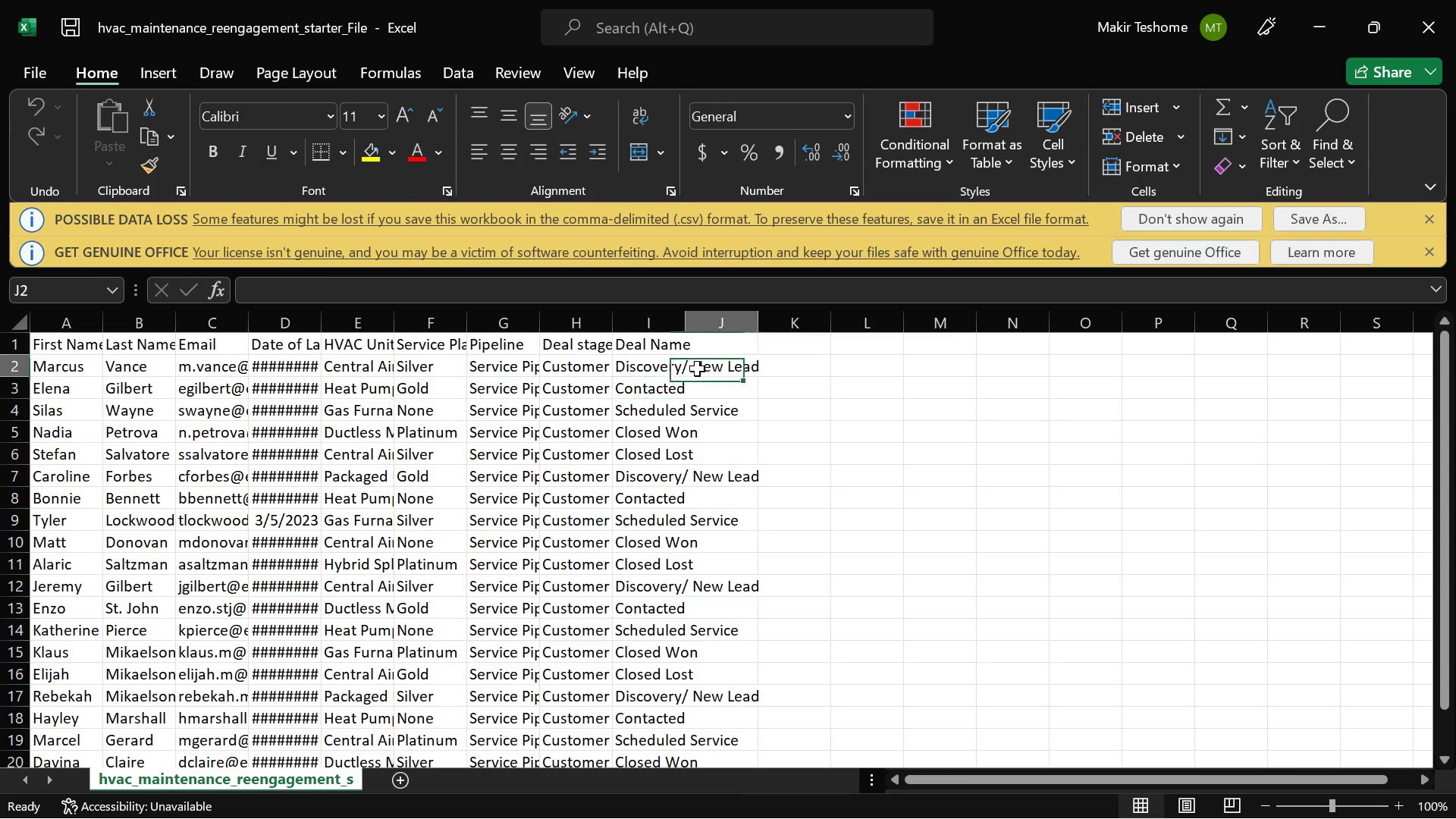 
left_click([697, 369])
 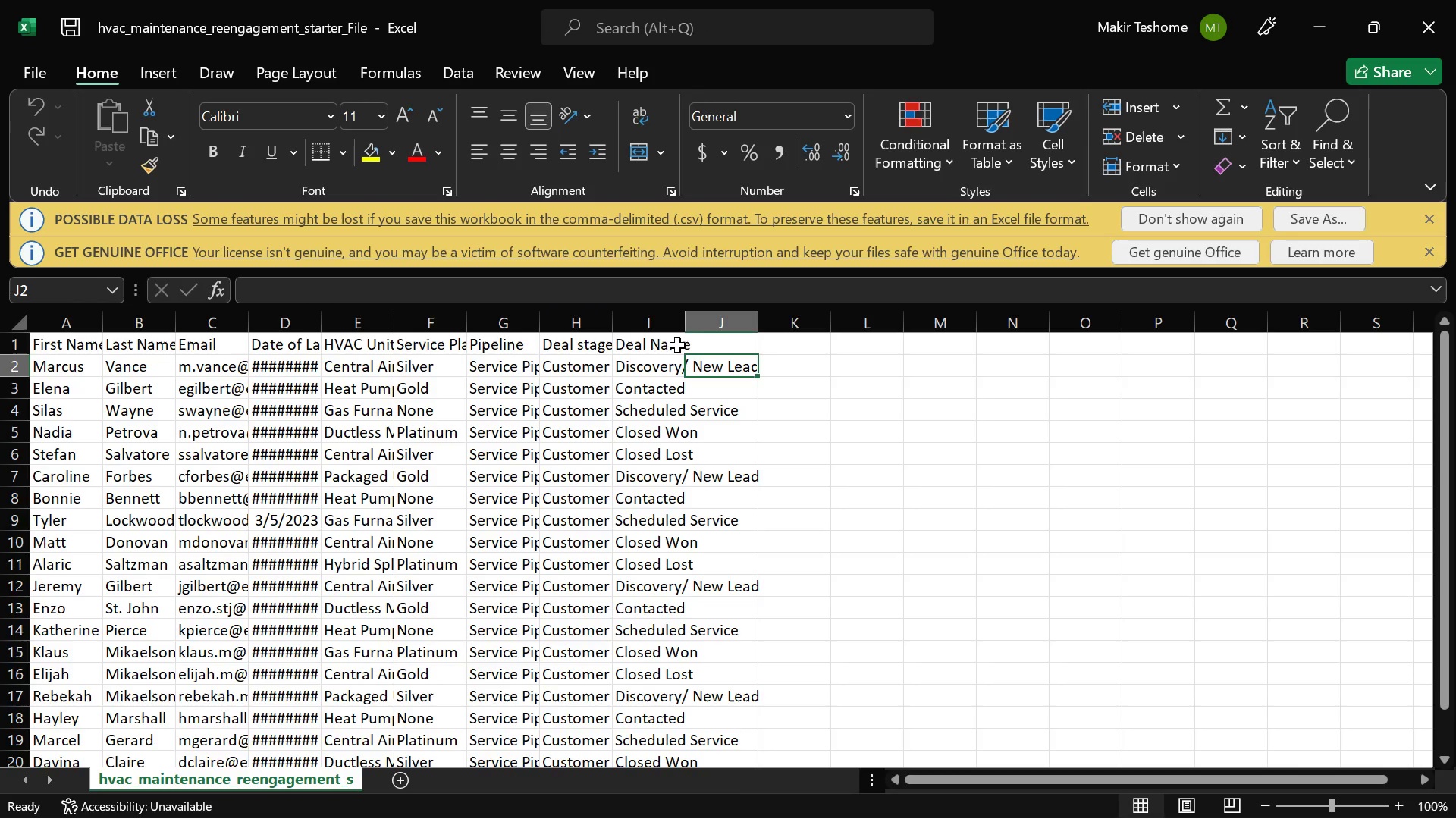 
left_click([667, 343])
 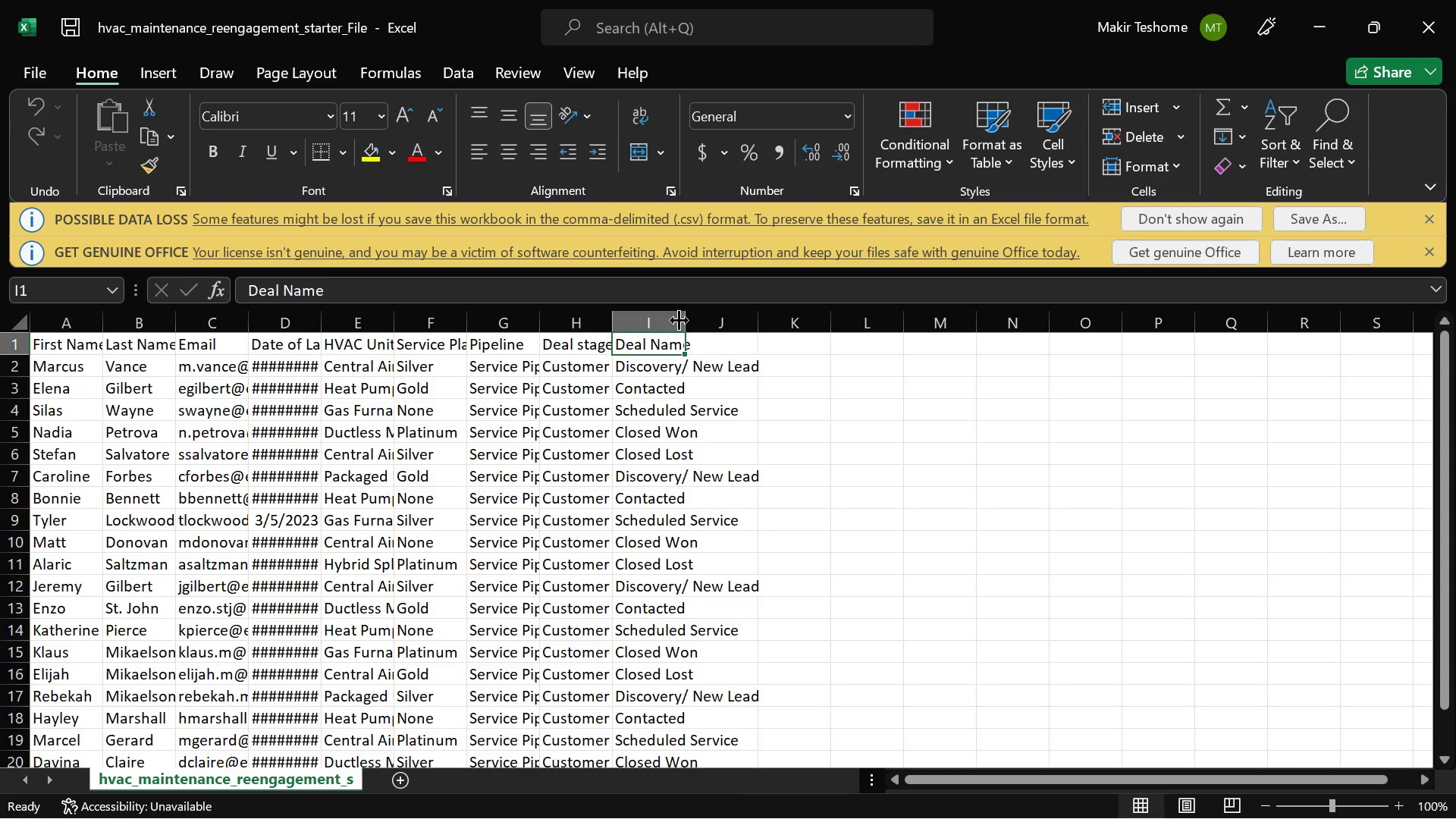 
left_click_drag(start_coordinate=[679, 320], to_coordinate=[780, 331])
 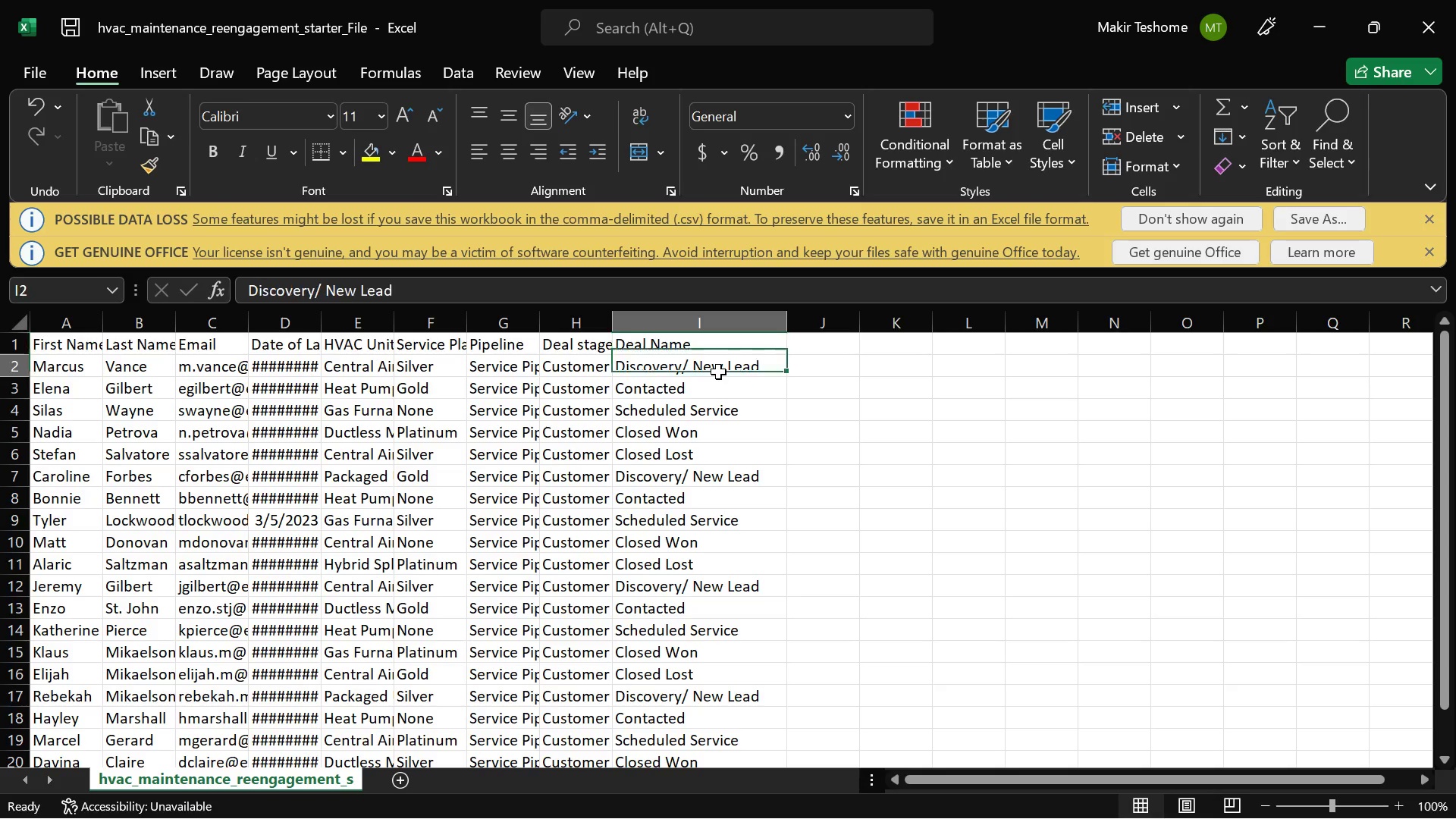 
left_click([718, 372])
 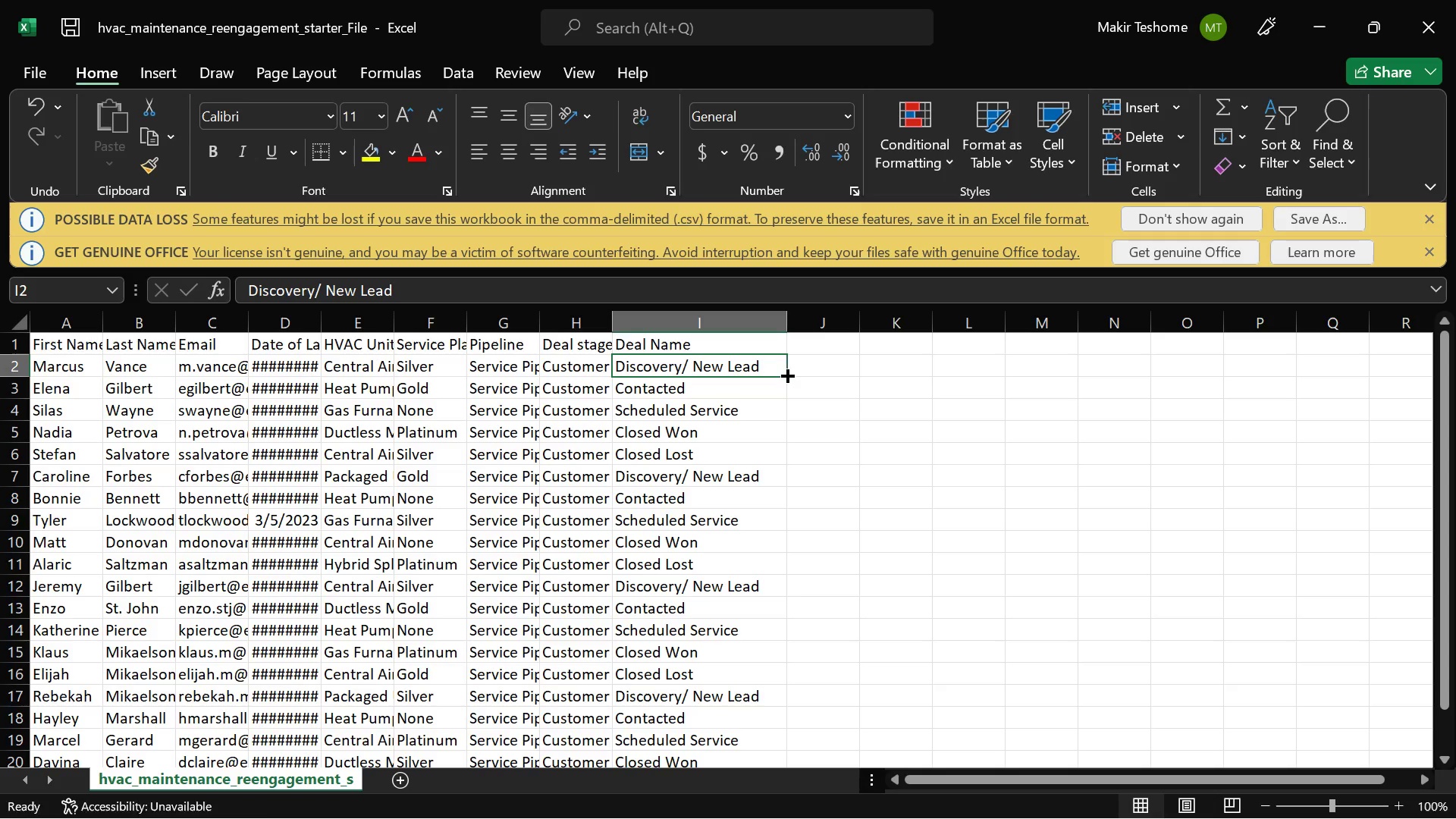 
left_click_drag(start_coordinate=[786, 374], to_coordinate=[773, 727])
 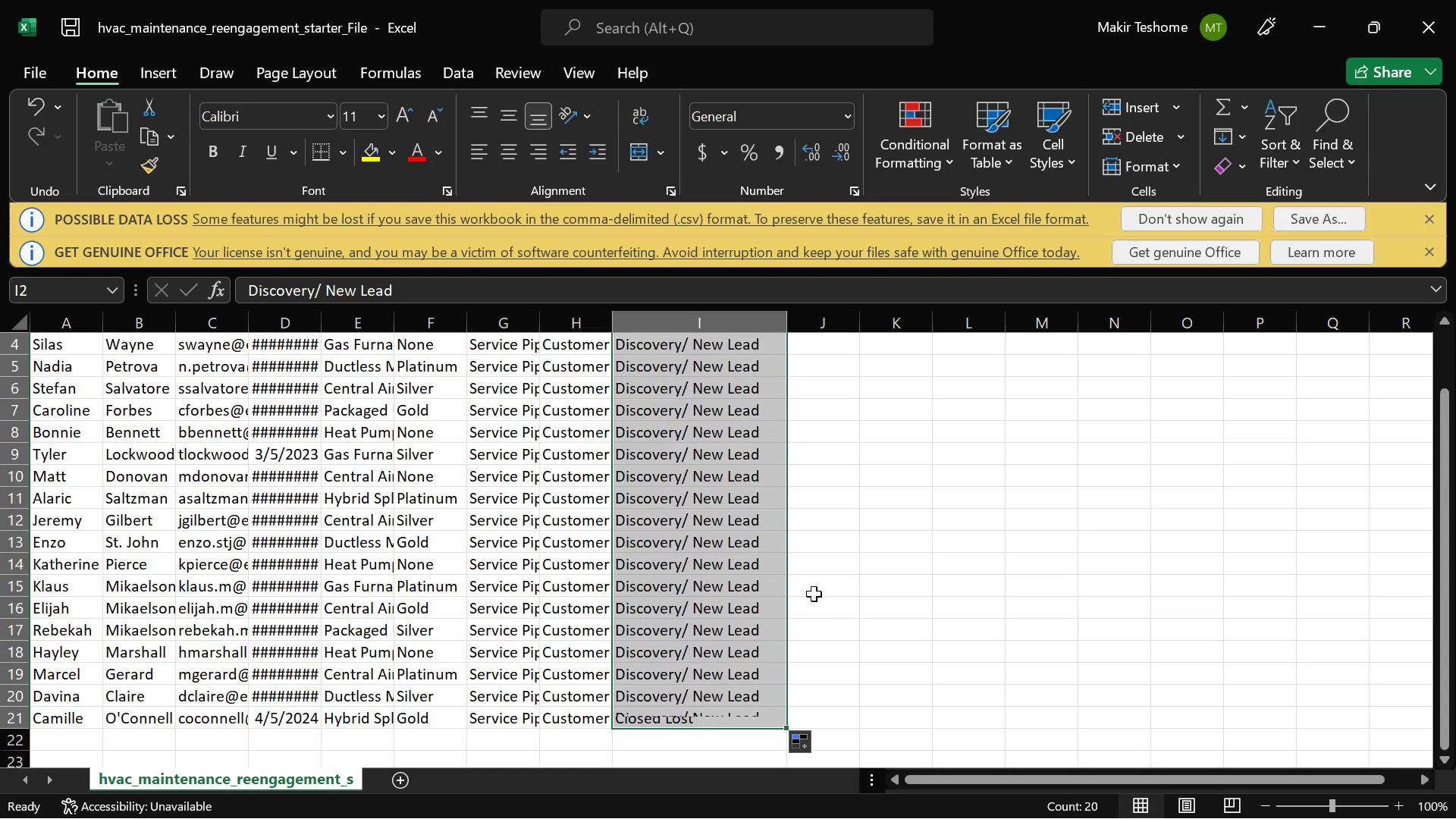 
scroll: coordinate [766, 552], scroll_direction: down, amount: 3.0
 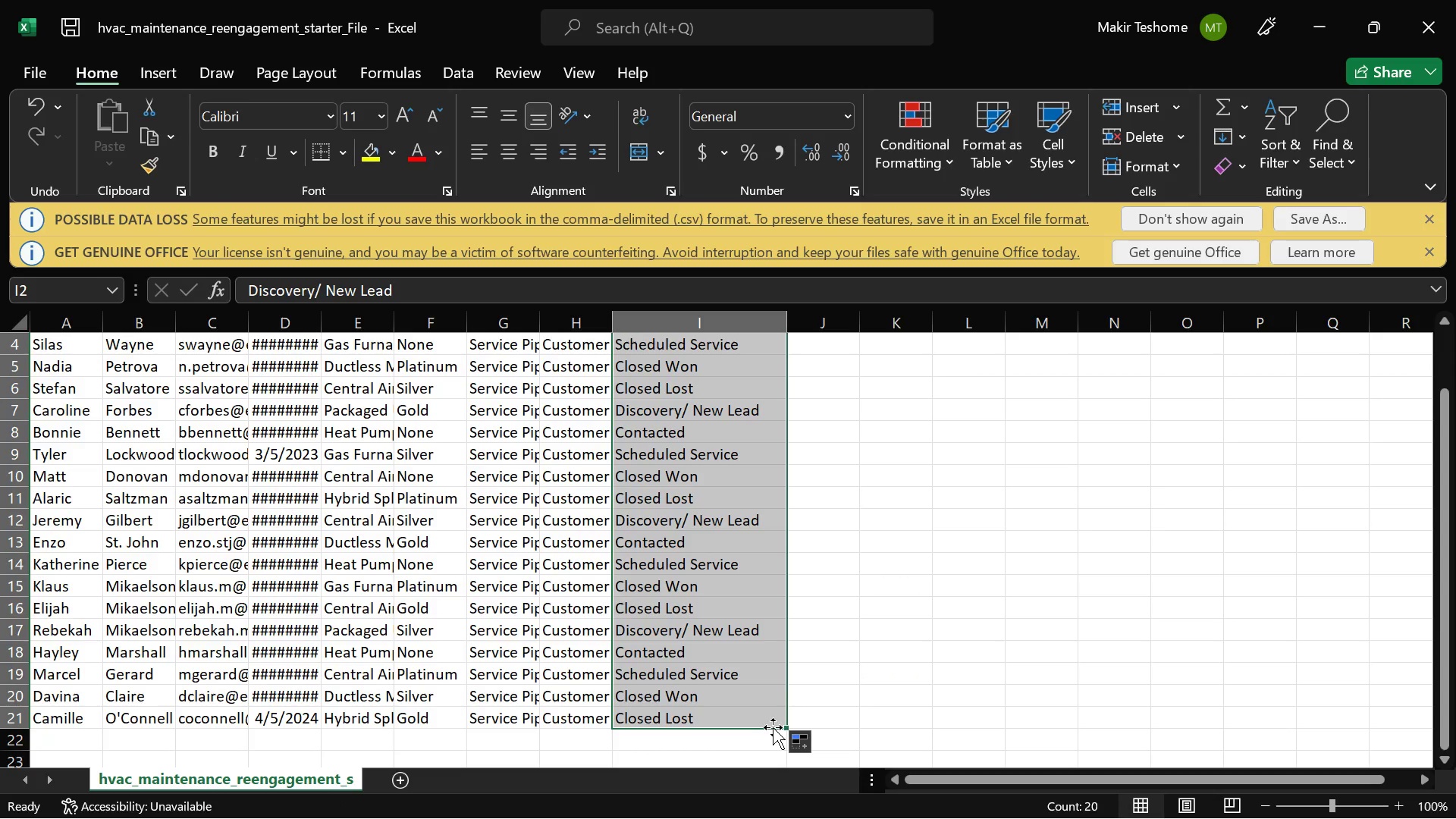 
left_click([872, 511])
 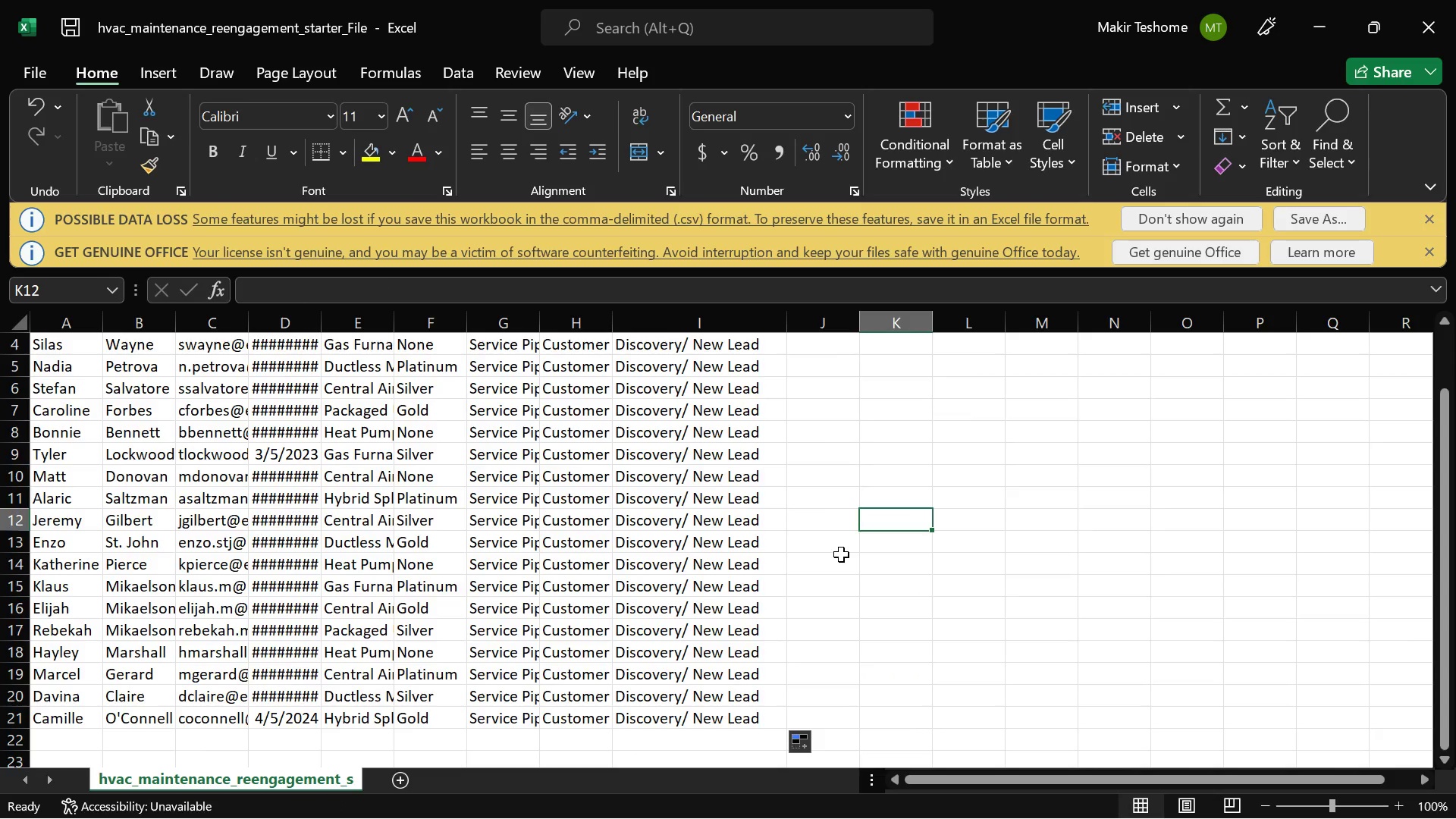 
scroll: coordinate [841, 554], scroll_direction: up, amount: 3.0
 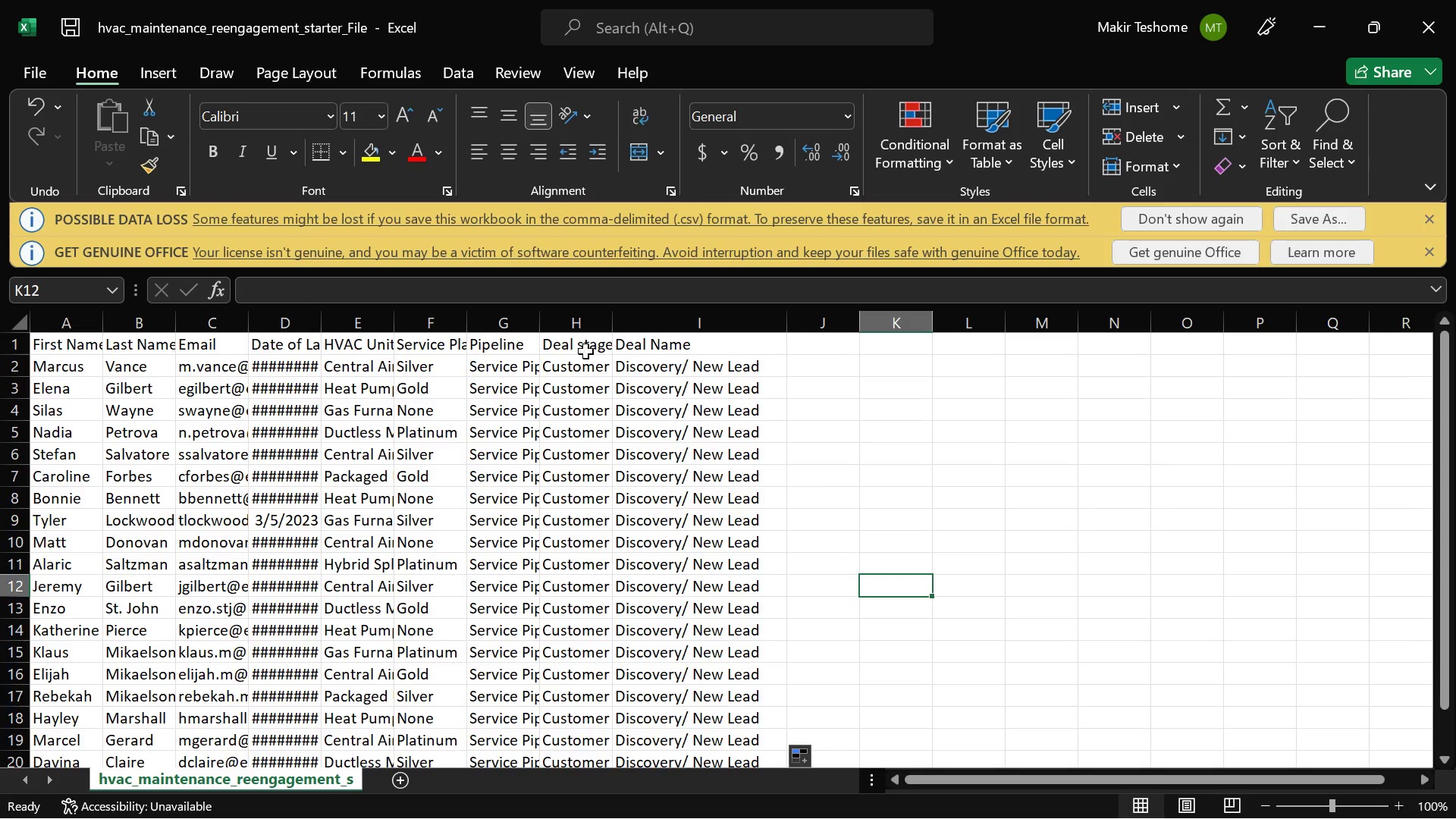 
left_click([579, 350])
 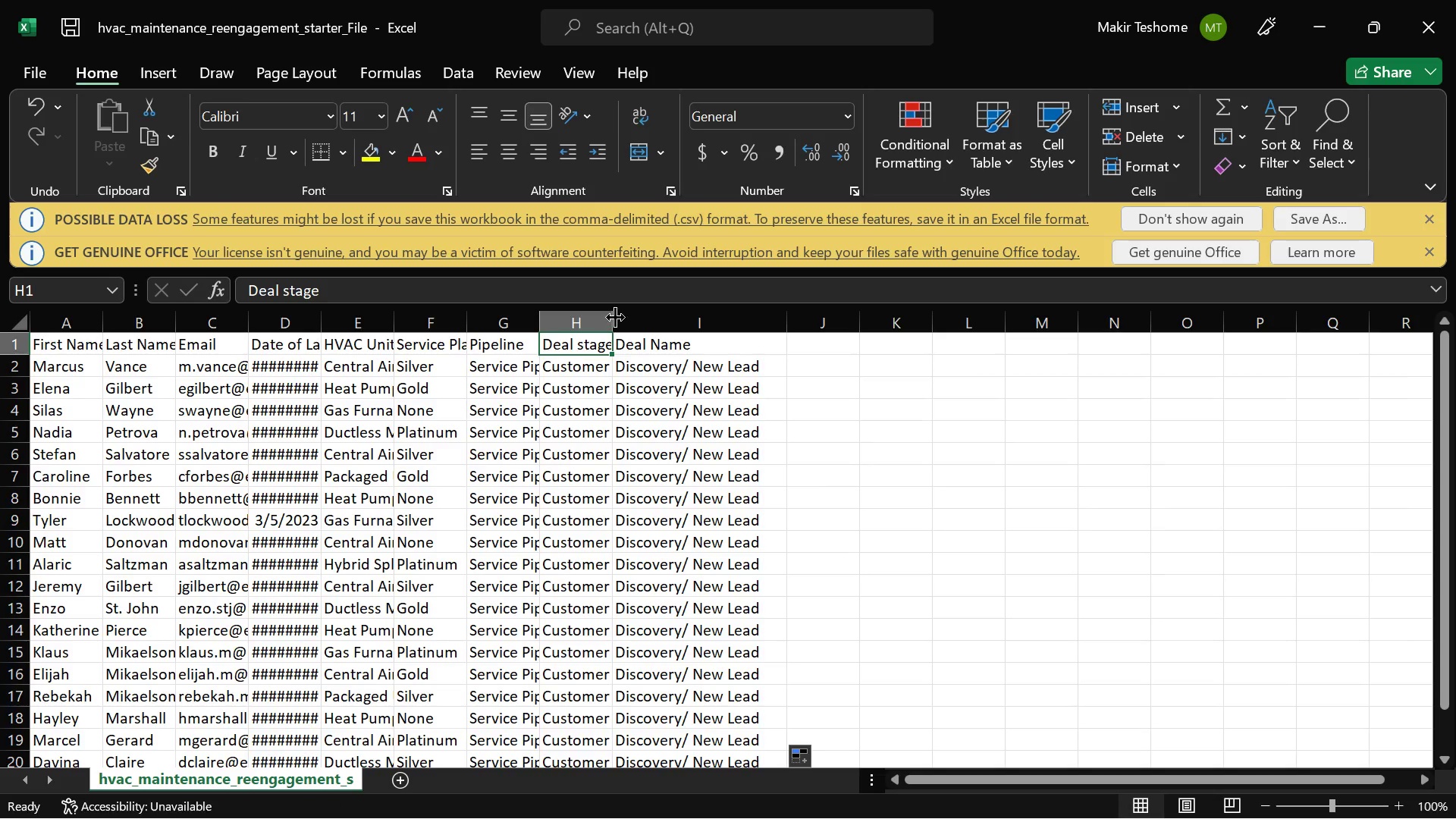 
left_click_drag(start_coordinate=[615, 317], to_coordinate=[692, 337])
 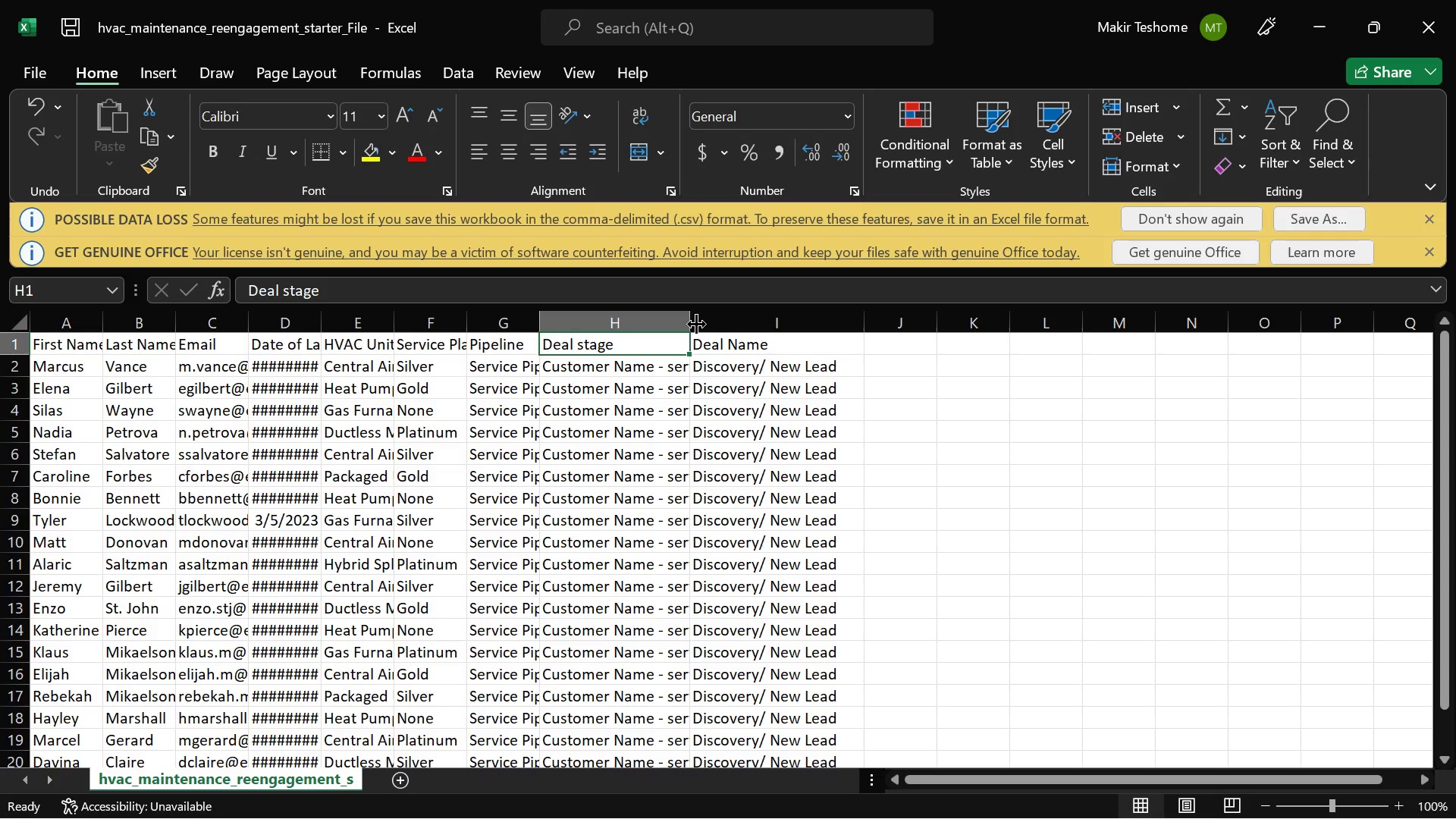 
wait(40.08)
 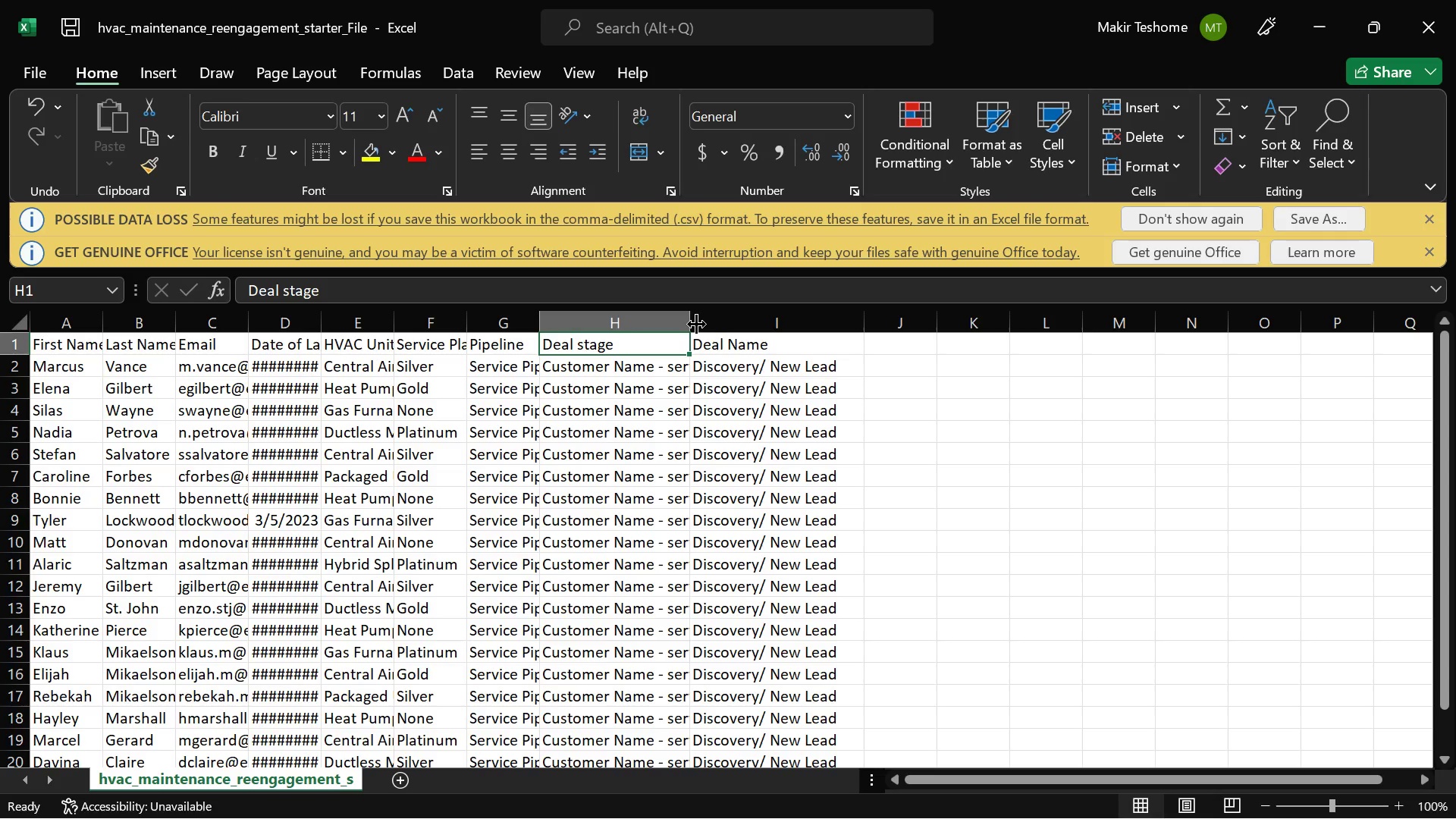 
double_click([620, 341])
 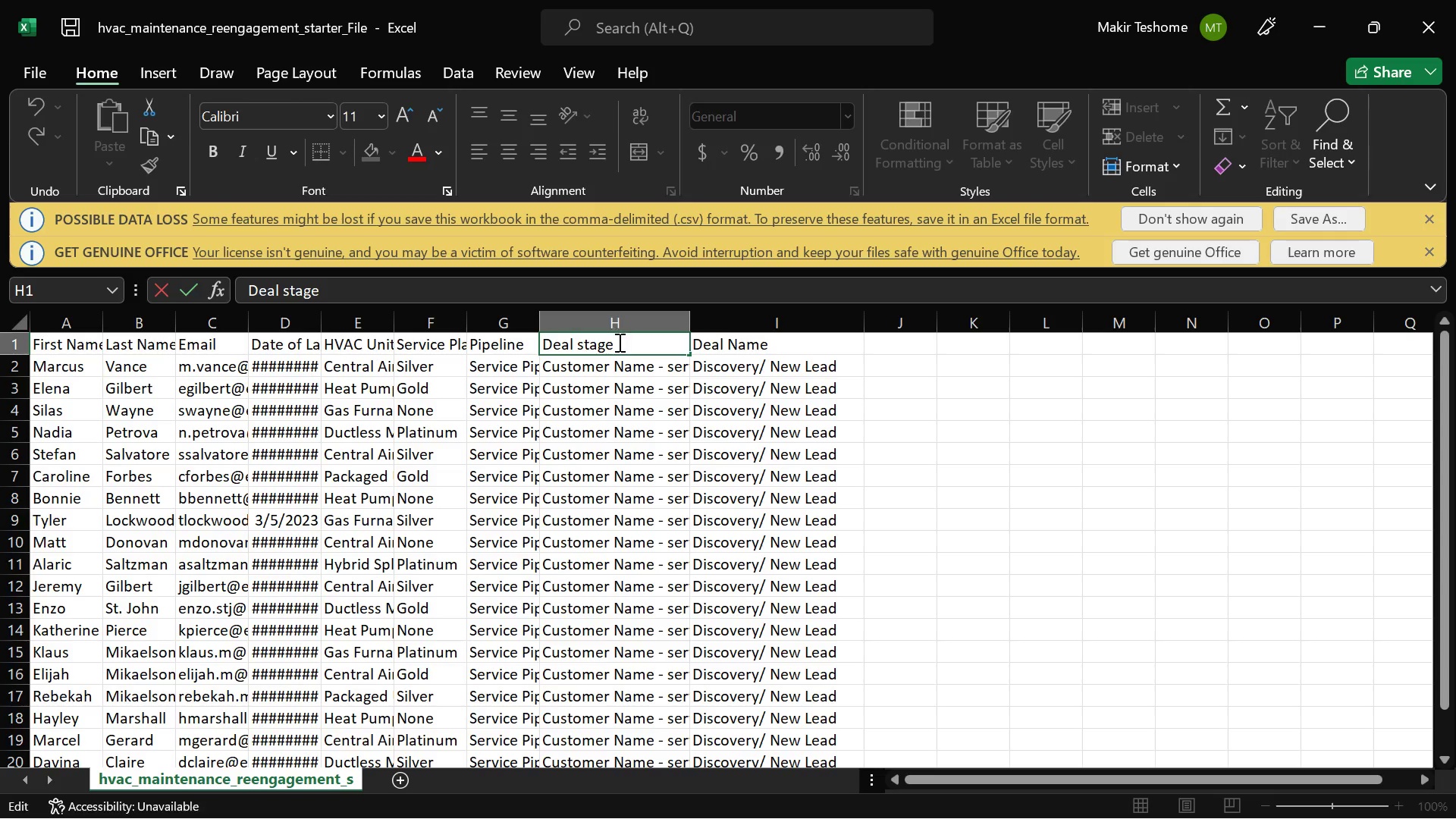 
left_click_drag(start_coordinate=[620, 341], to_coordinate=[579, 342])
 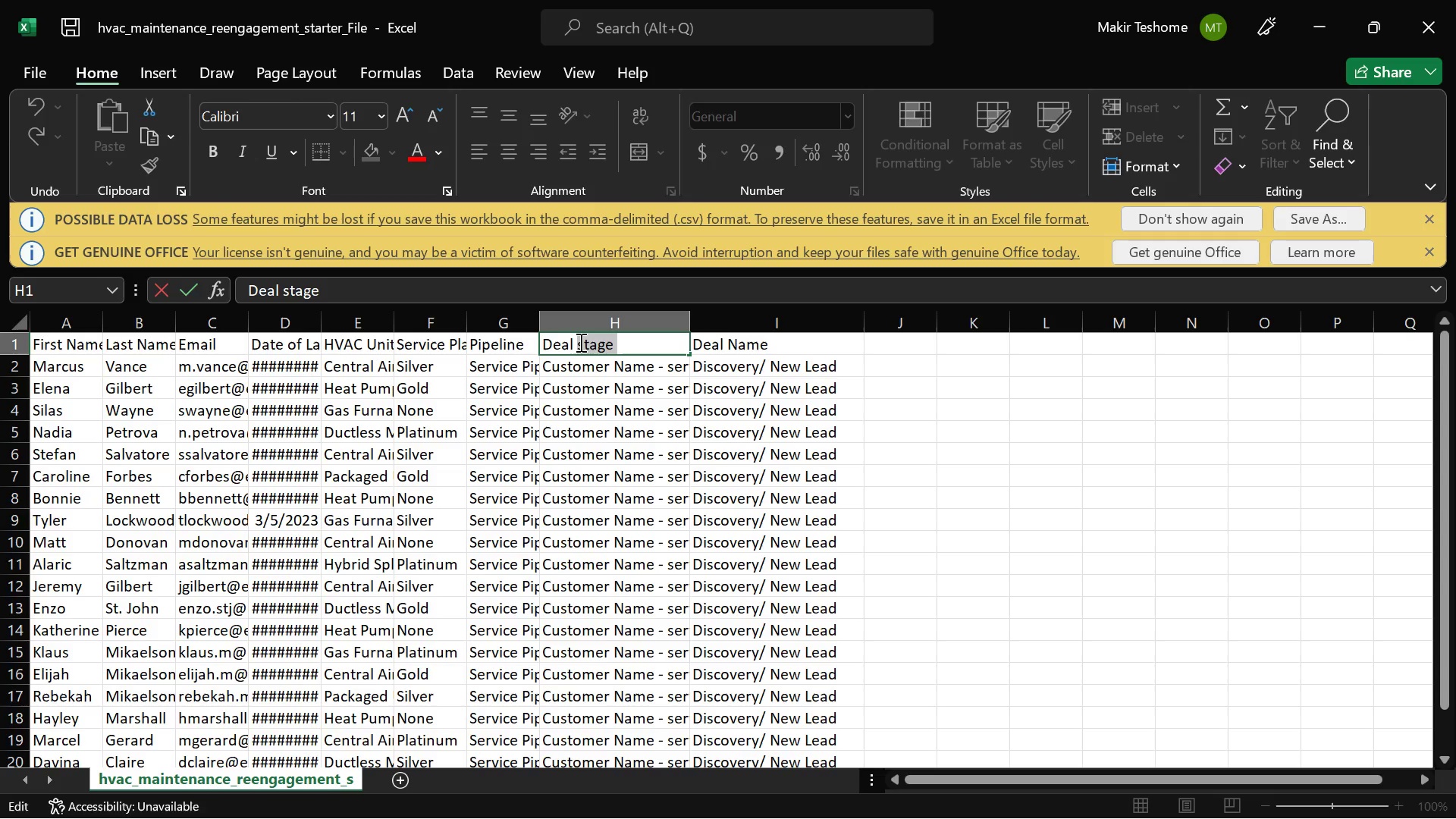 
type(Name )
 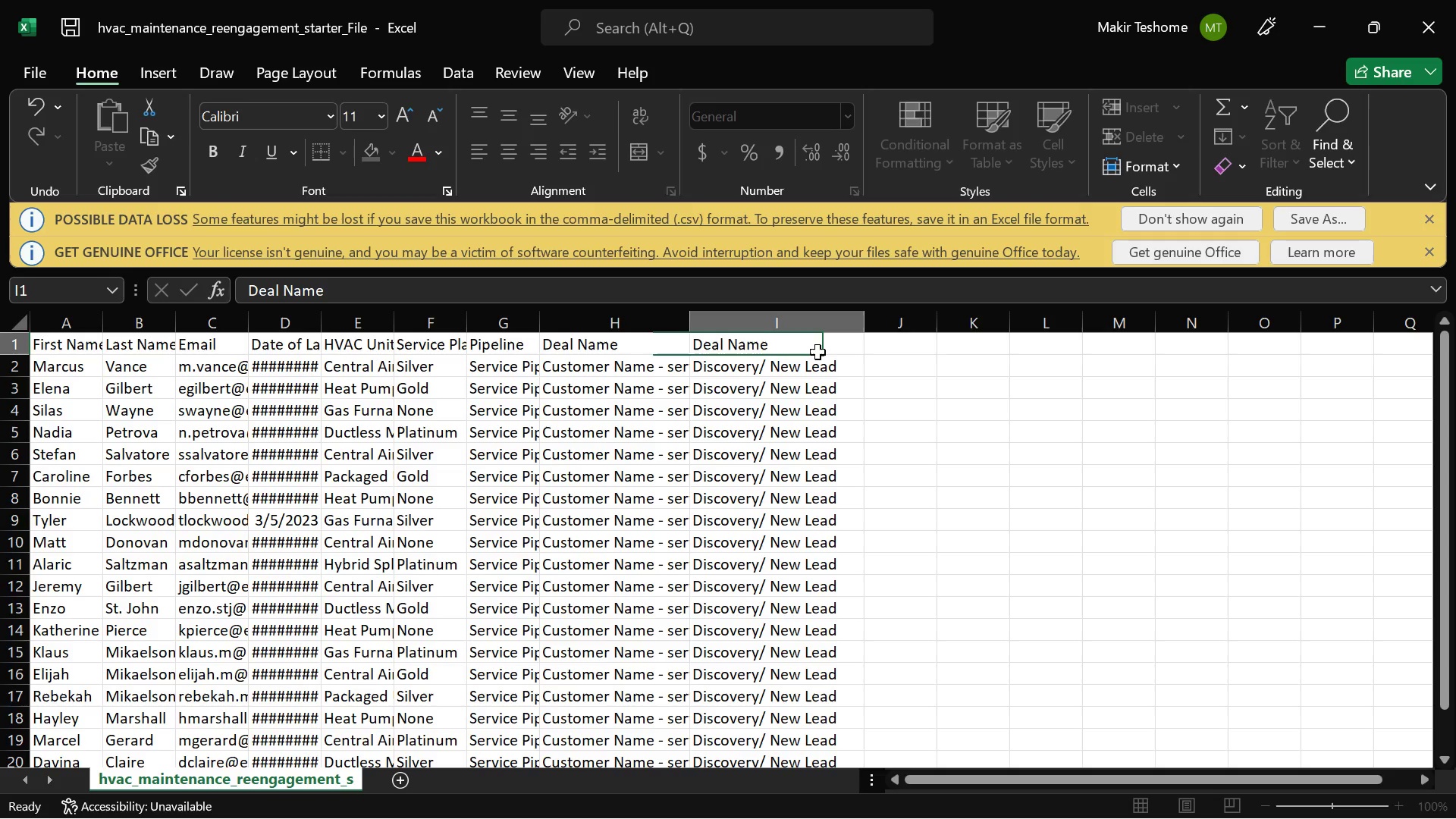 
double_click([817, 352])
 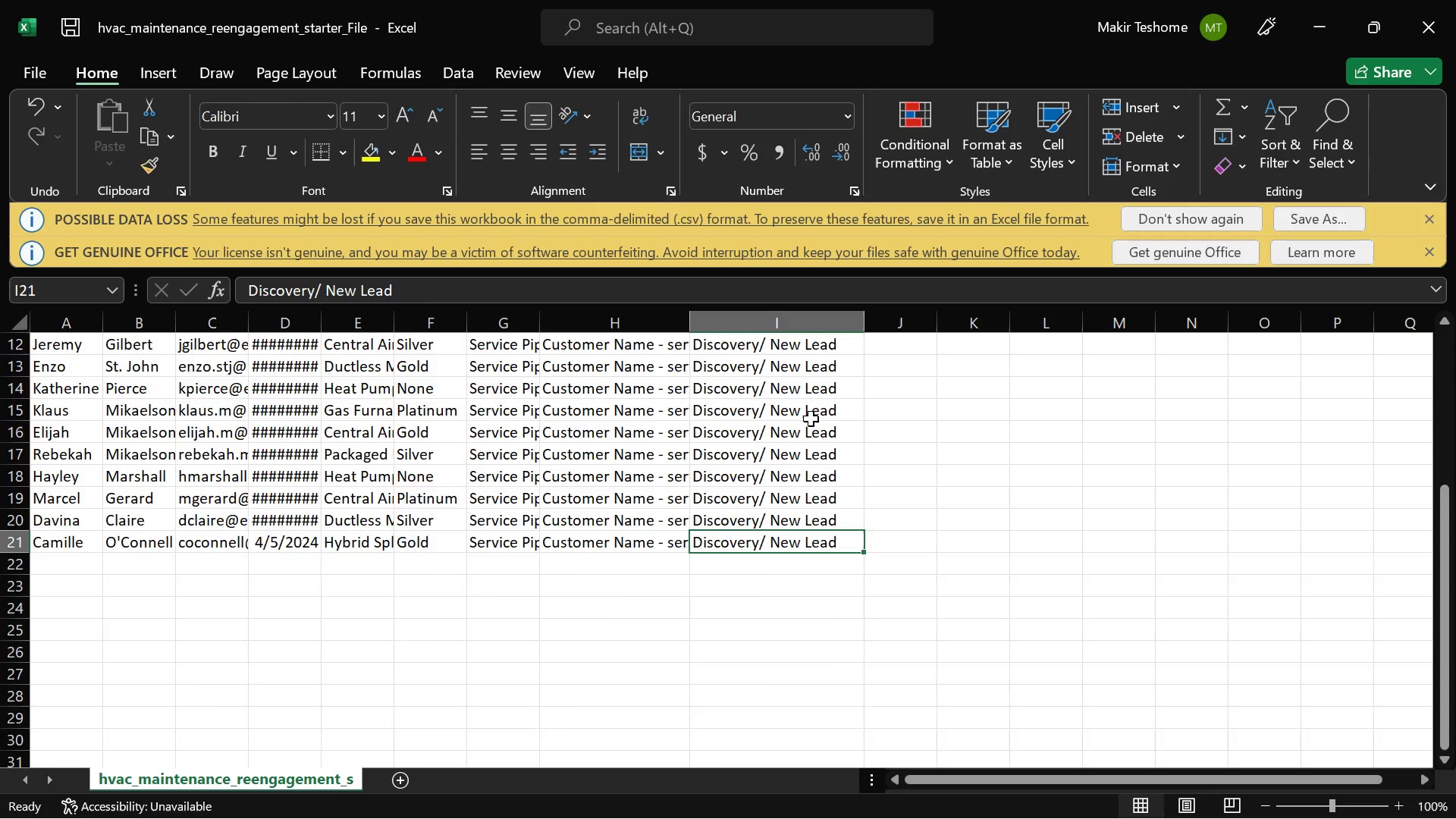 
scroll: coordinate [811, 419], scroll_direction: up, amount: 17.0
 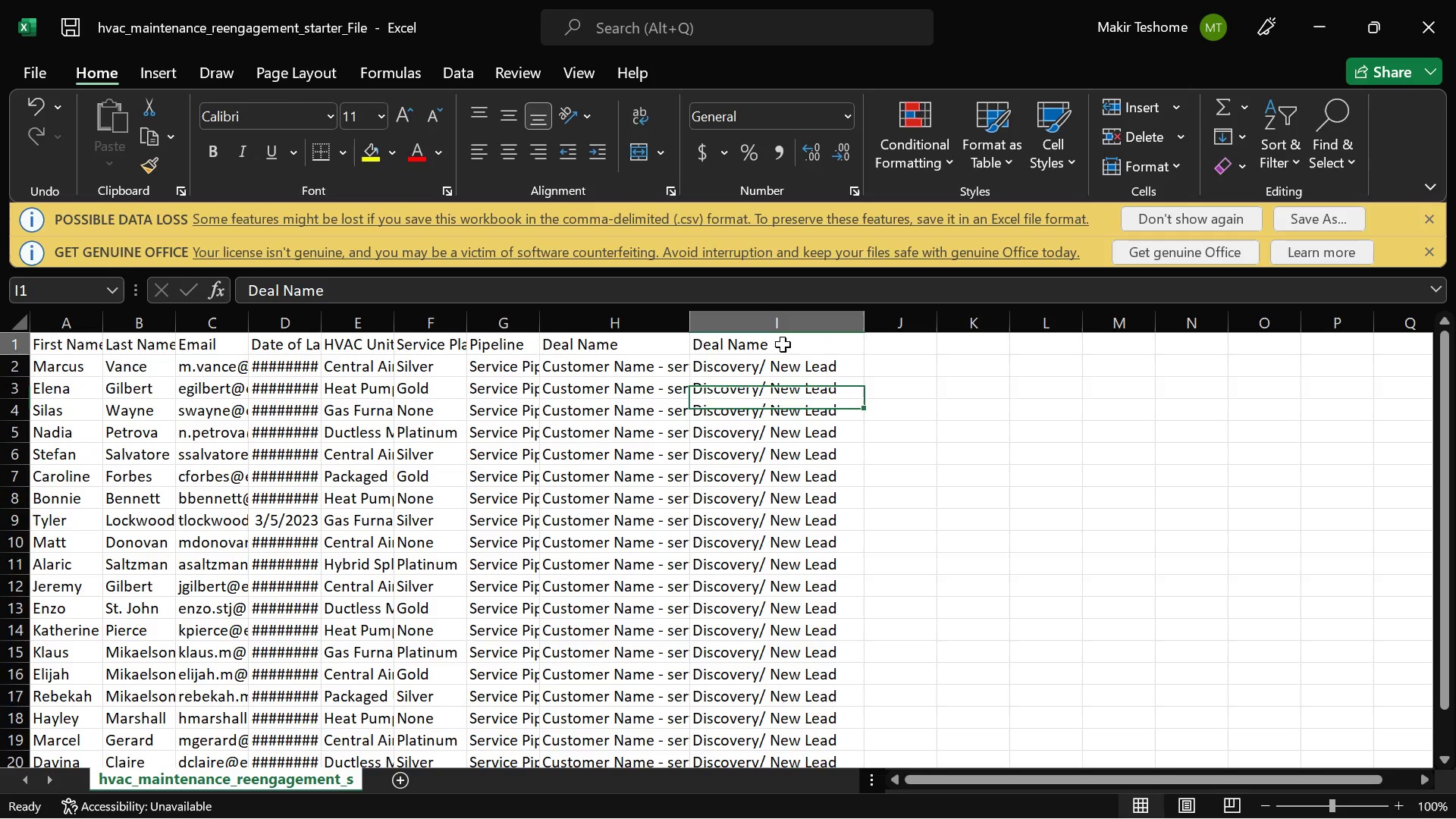 
double_click([783, 344])
 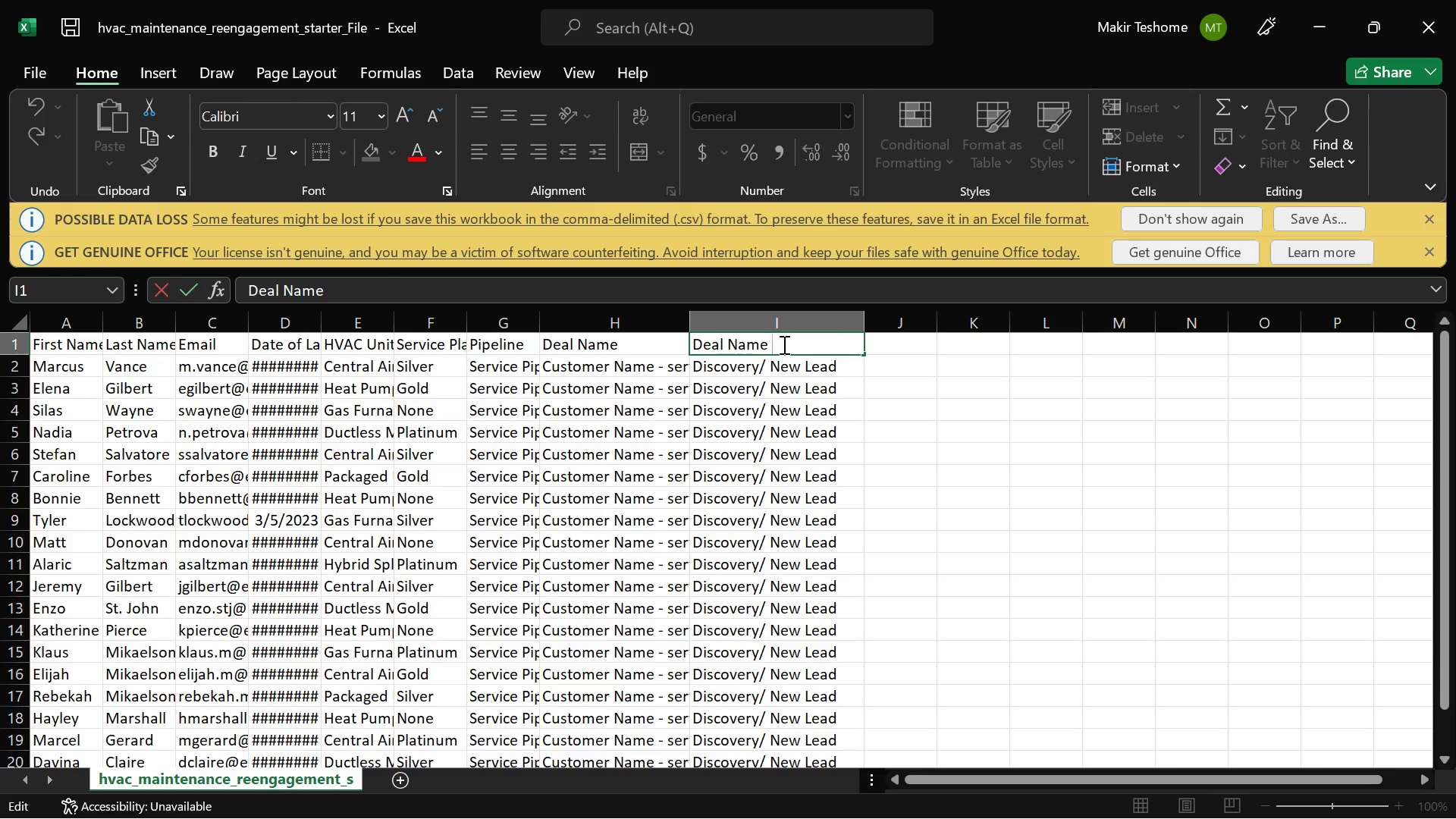 
key(Backspace)
key(Backspace)
key(Backspace)
key(Backspace)
key(Backspace)
type(Stage )
 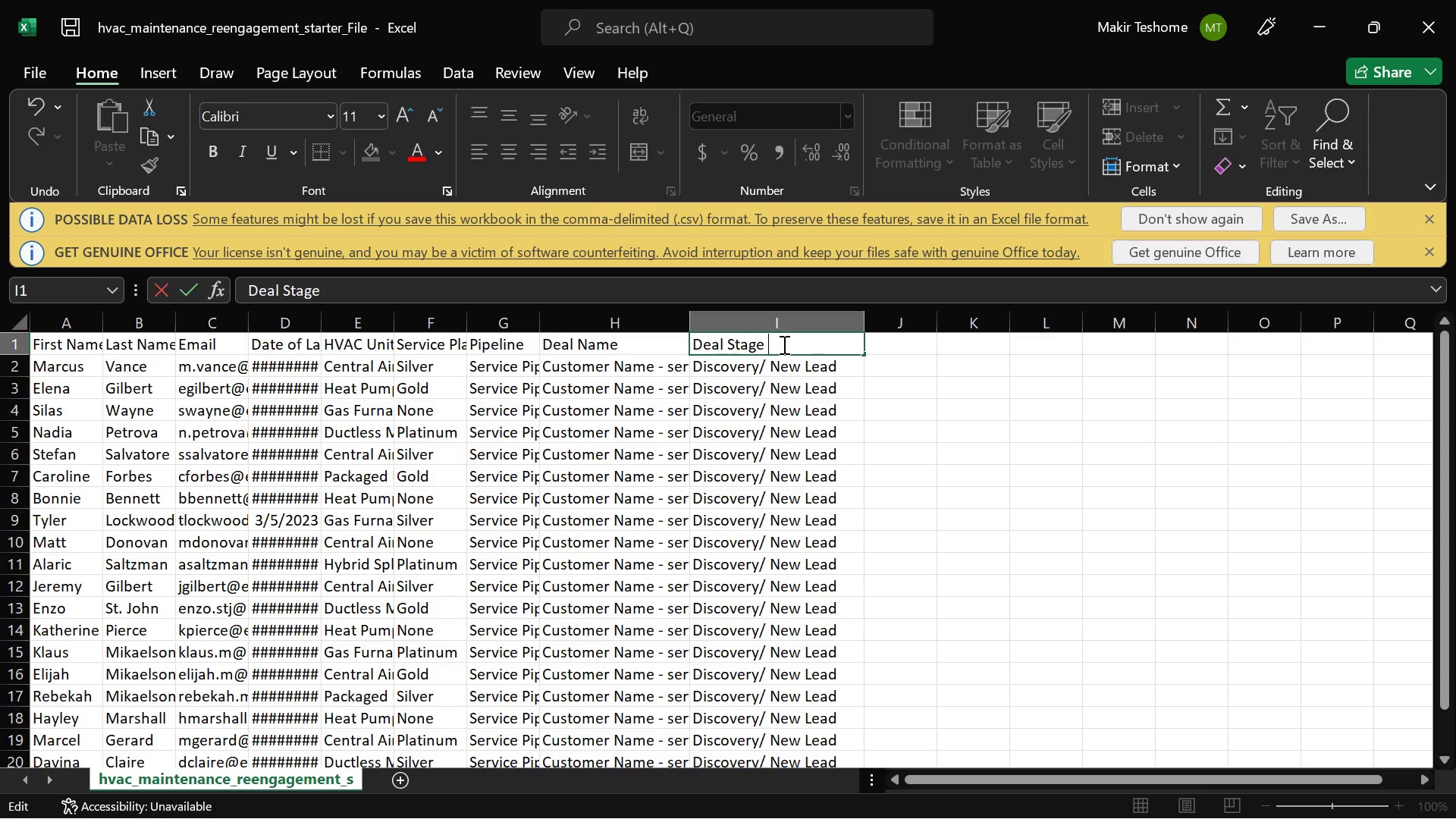 
left_click([908, 354])
 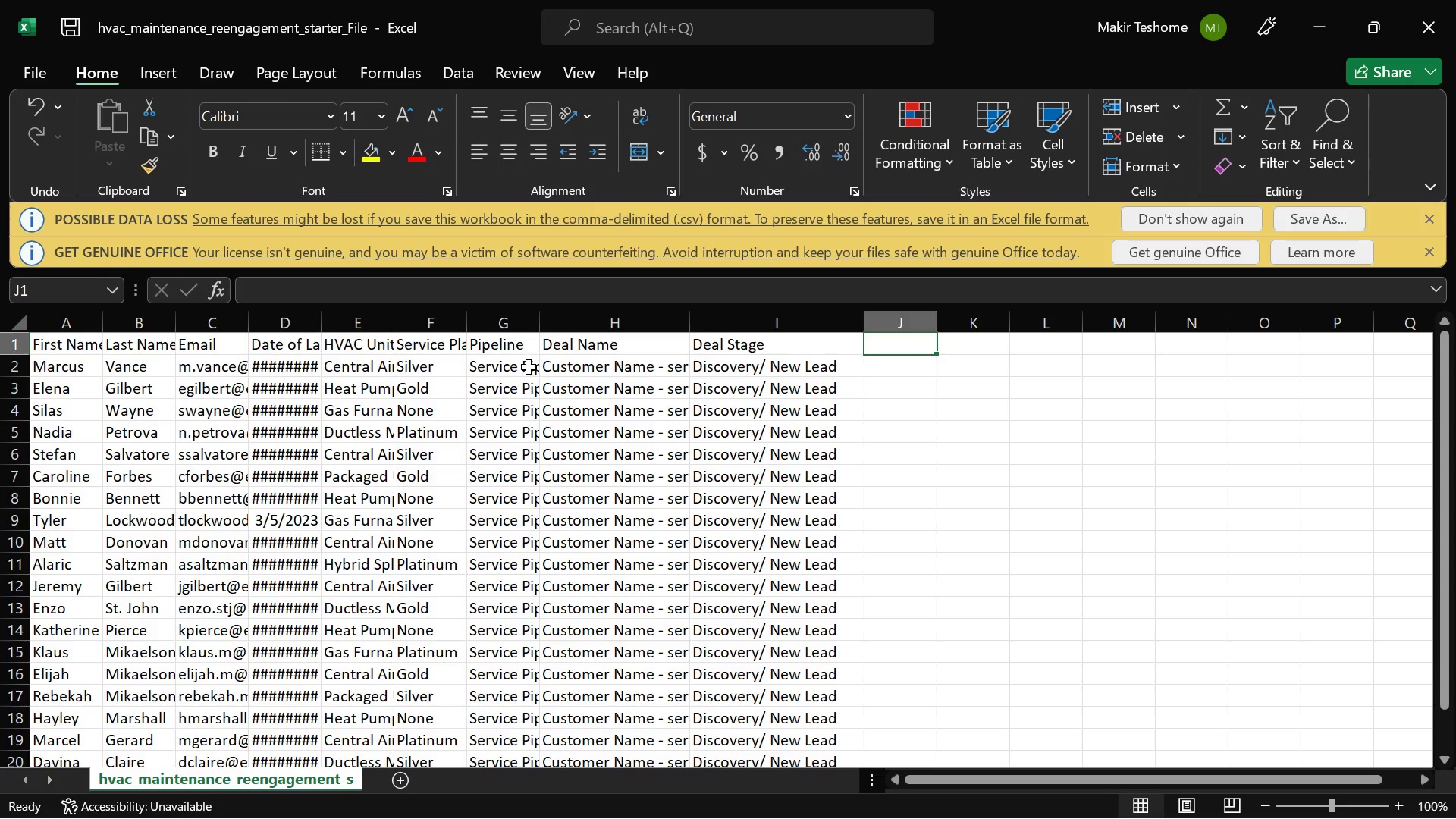 
left_click([473, 365])
 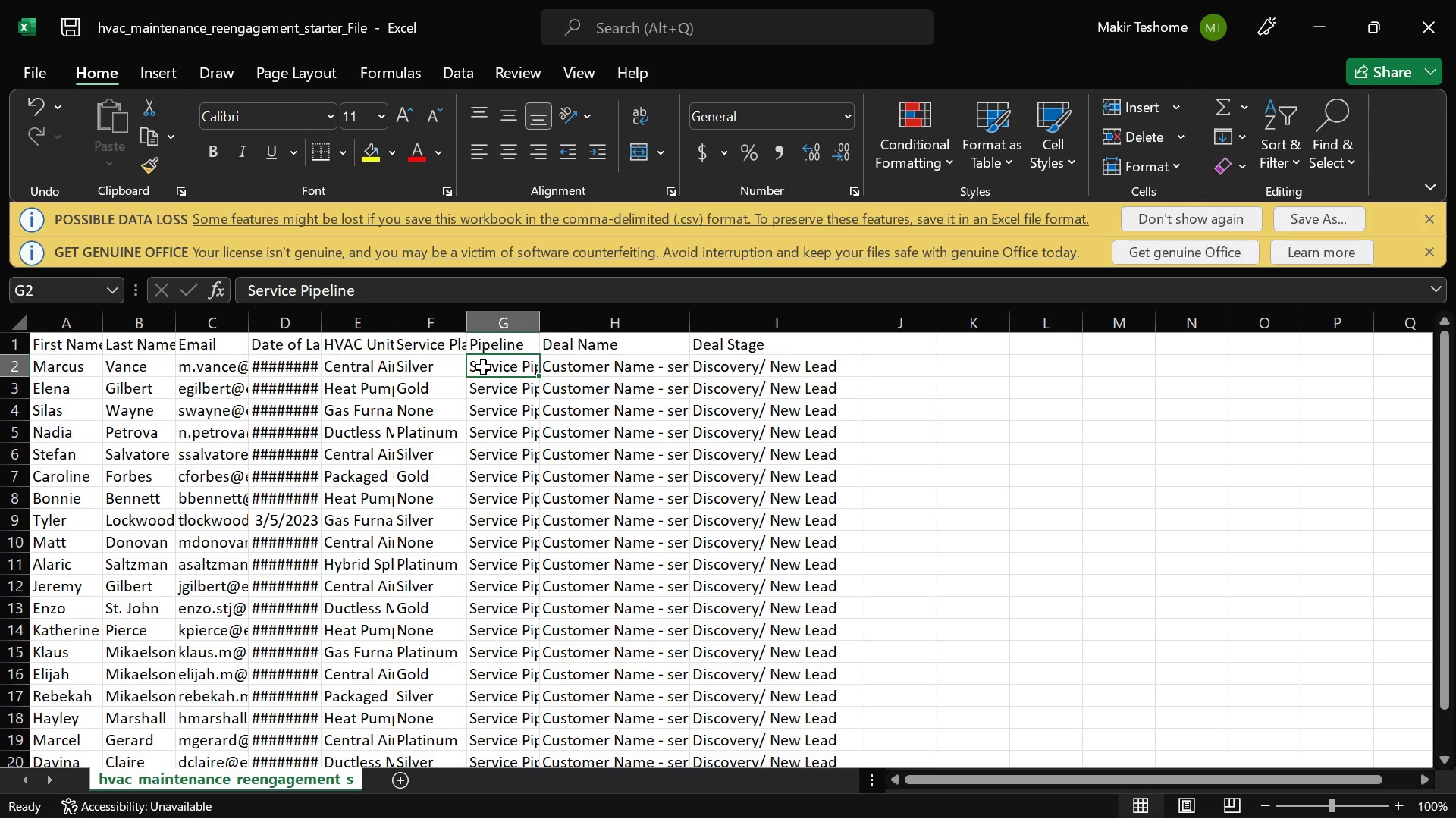 
double_click([483, 367])
 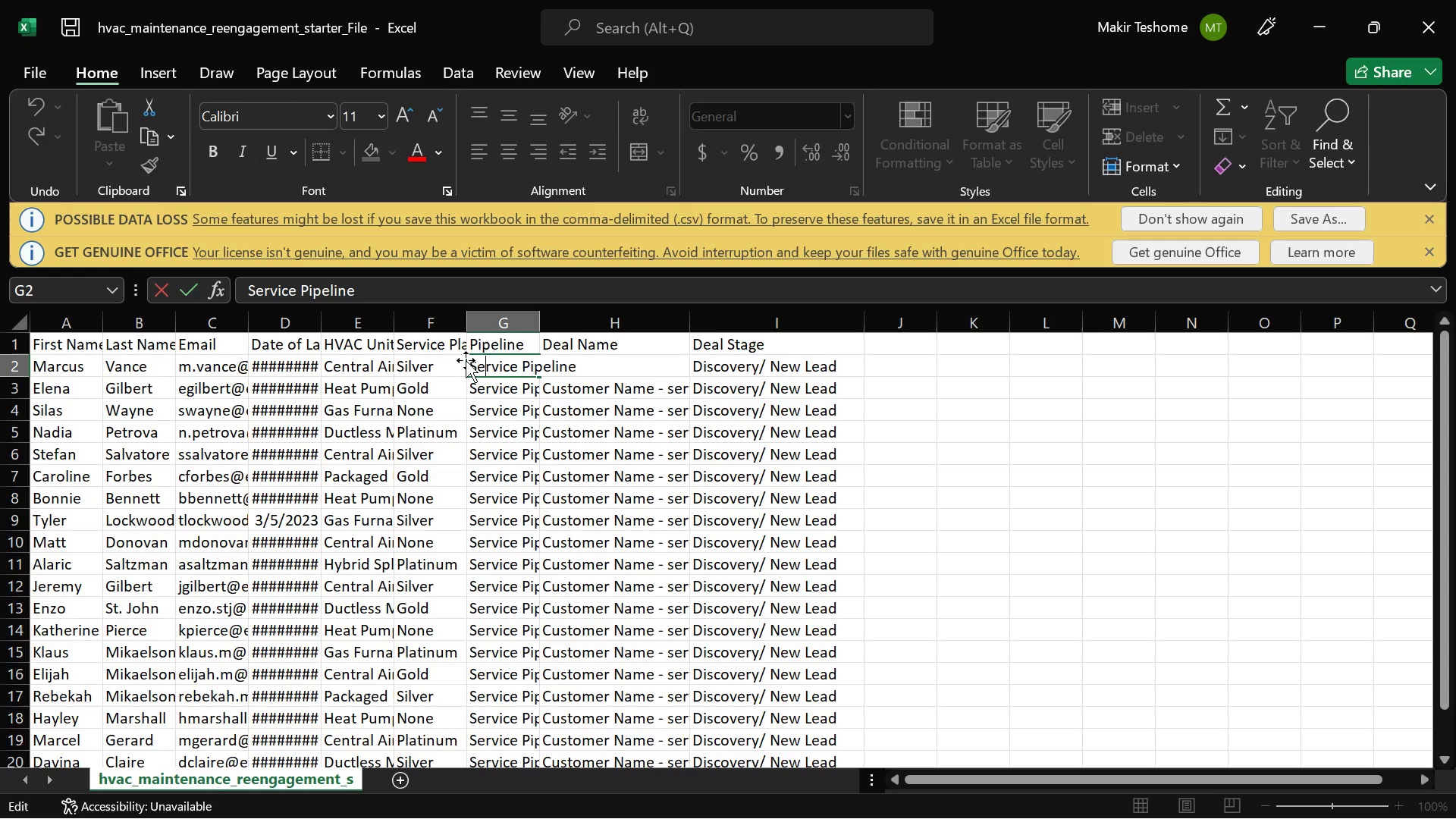 
left_click([467, 360])
 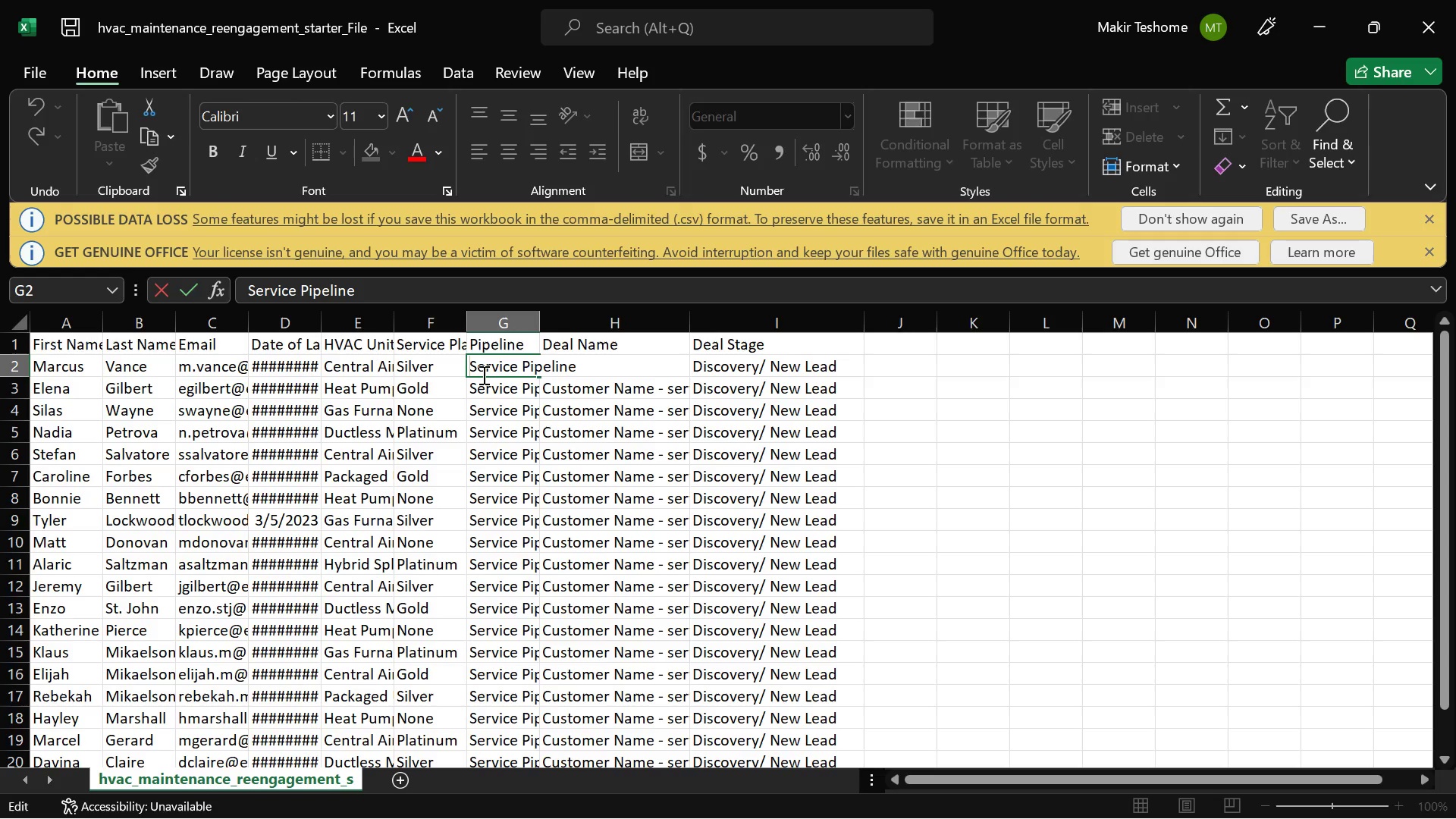 
type(HVA )
key(Backspace)
type(C )
 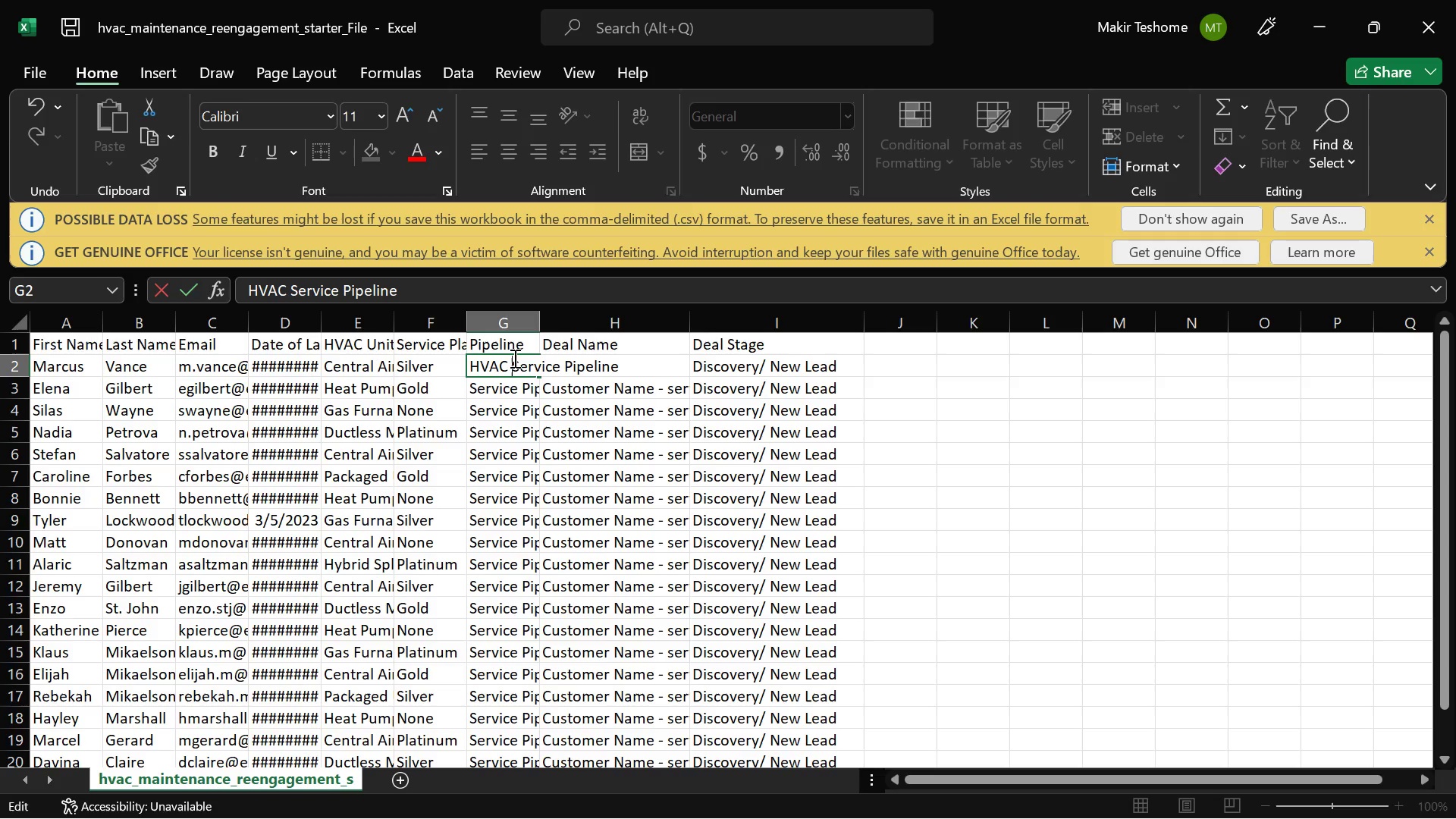 
wait(5.83)
 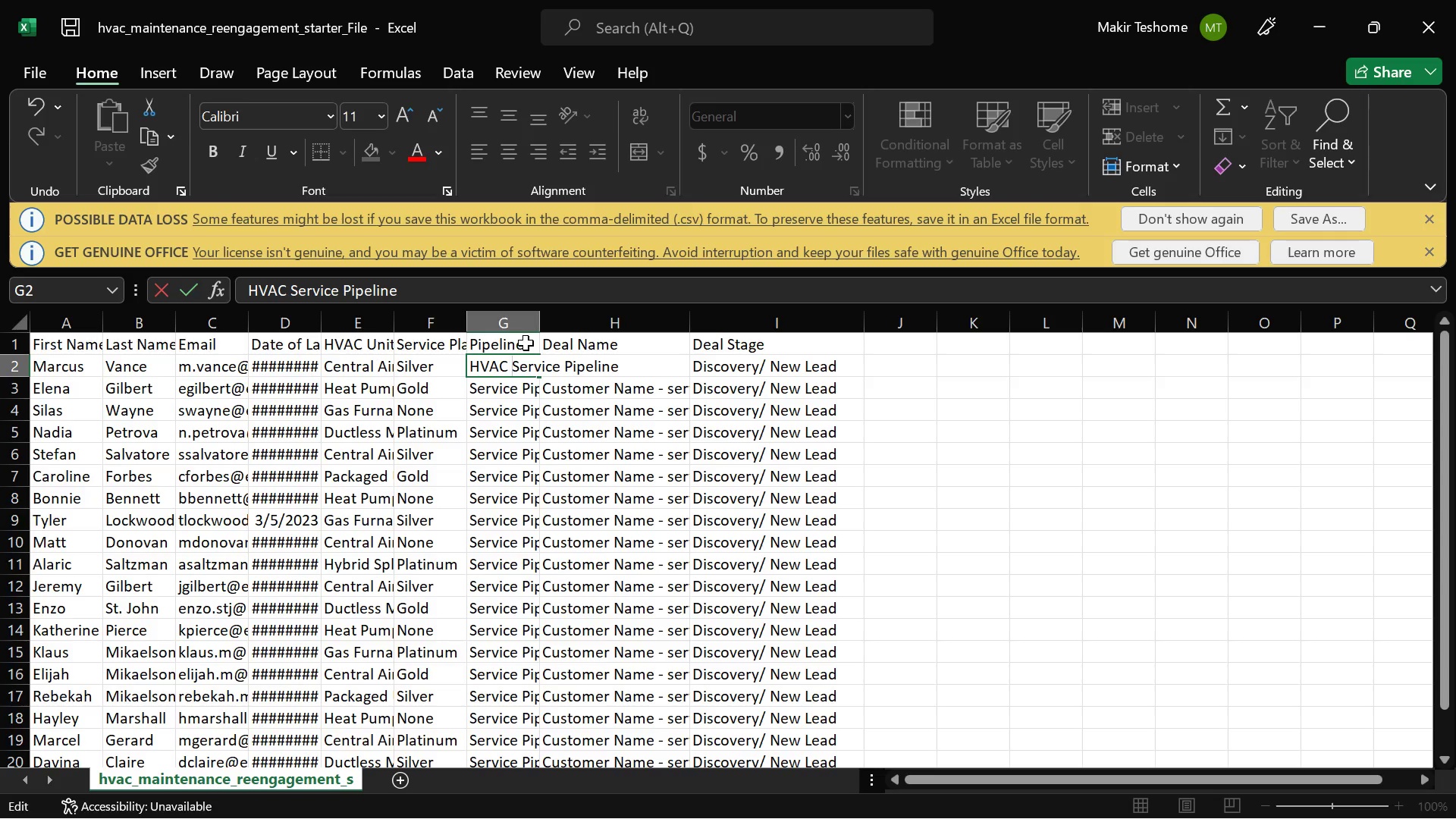 
left_click([497, 350])
 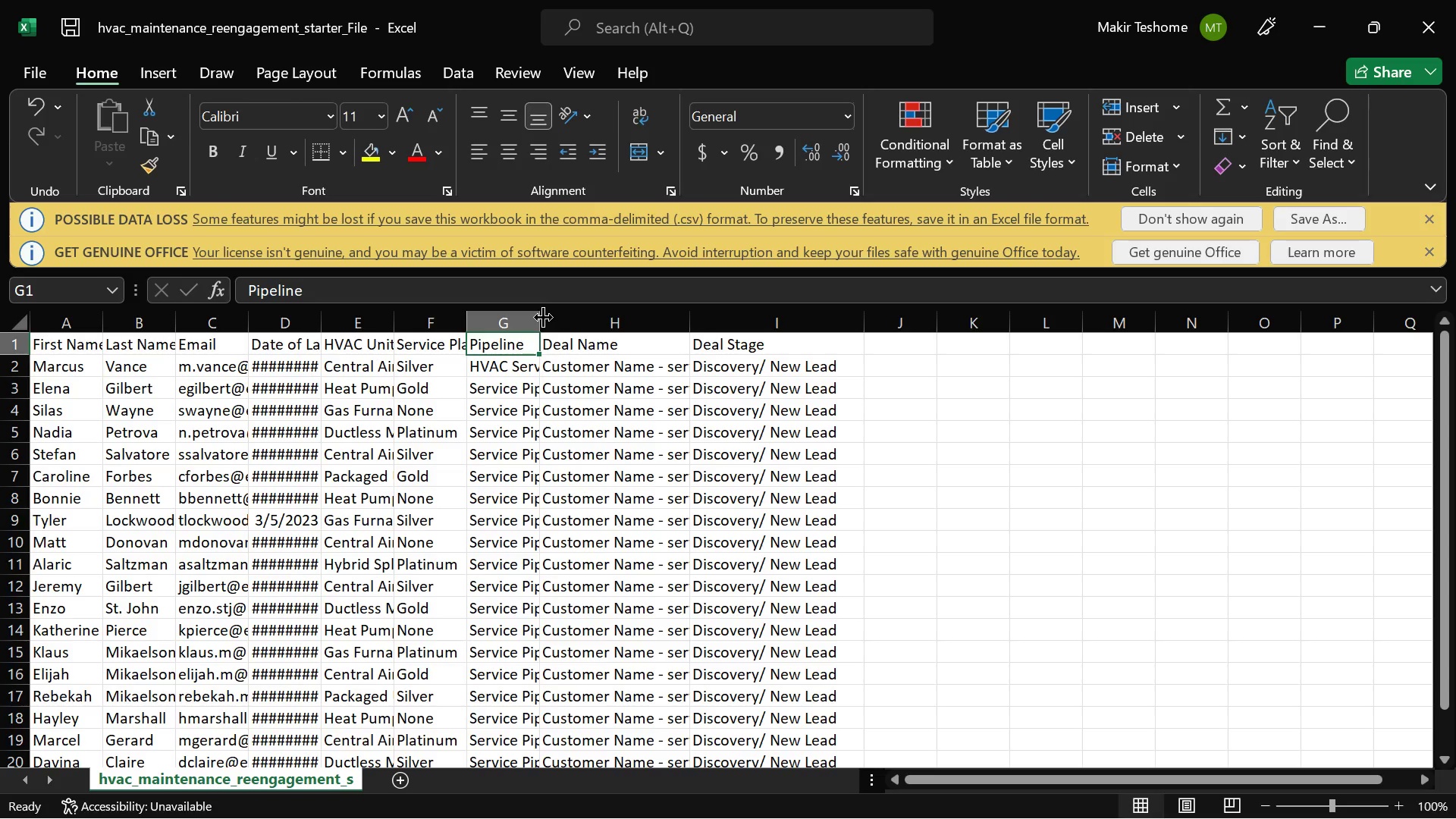 
left_click_drag(start_coordinate=[543, 317], to_coordinate=[619, 328])
 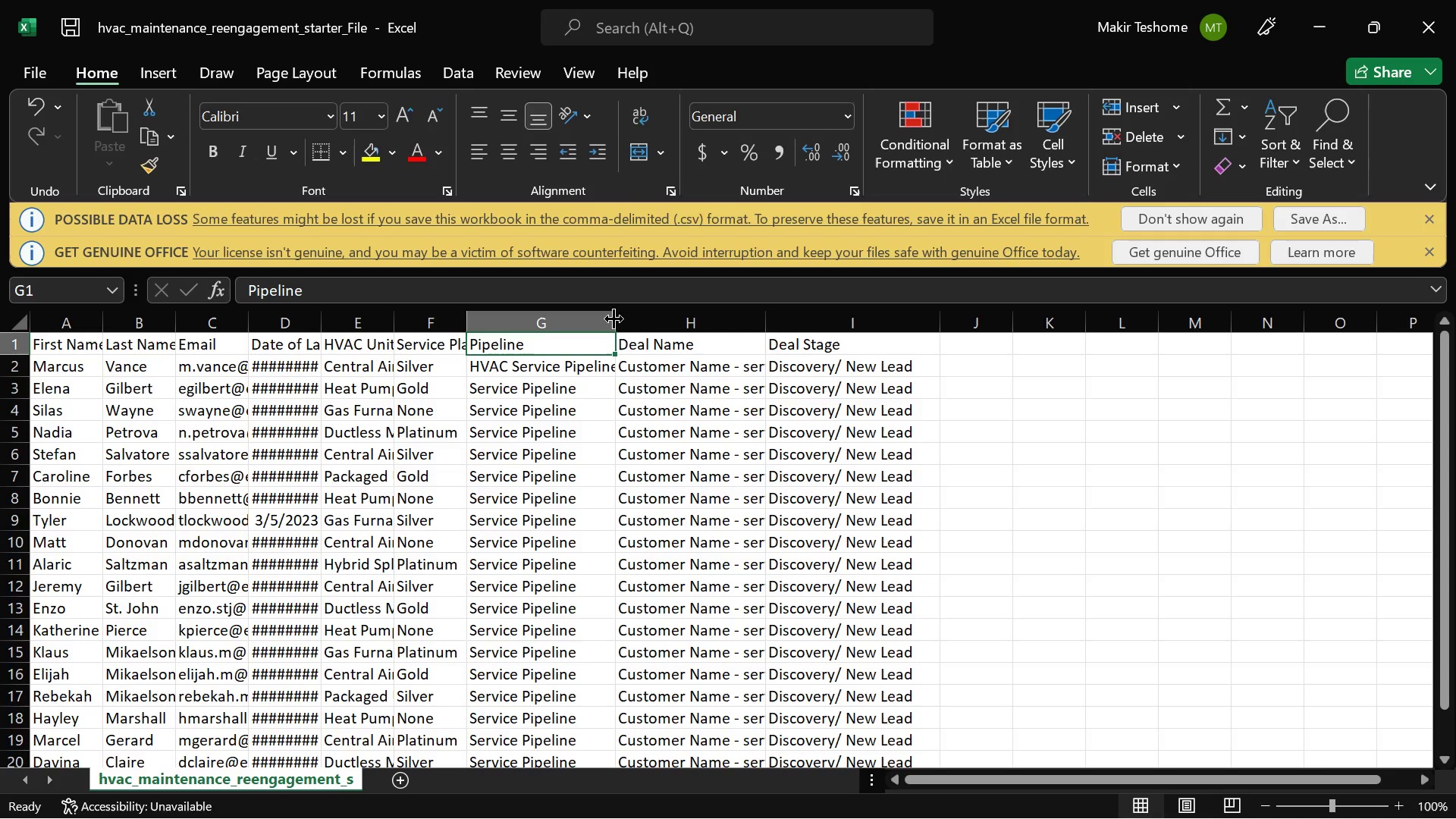 
left_click_drag(start_coordinate=[613, 318], to_coordinate=[659, 323])
 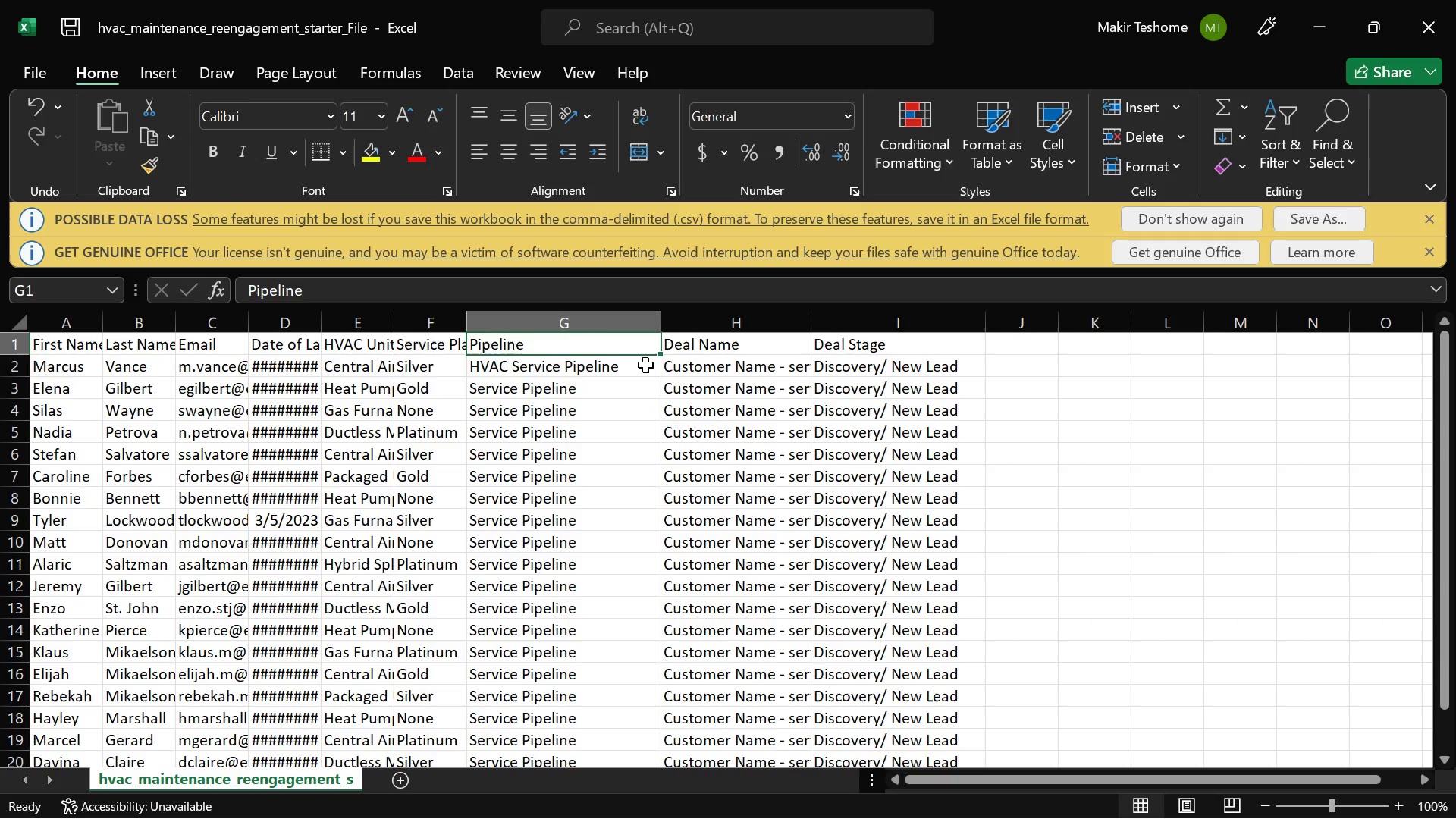 
left_click([645, 366])
 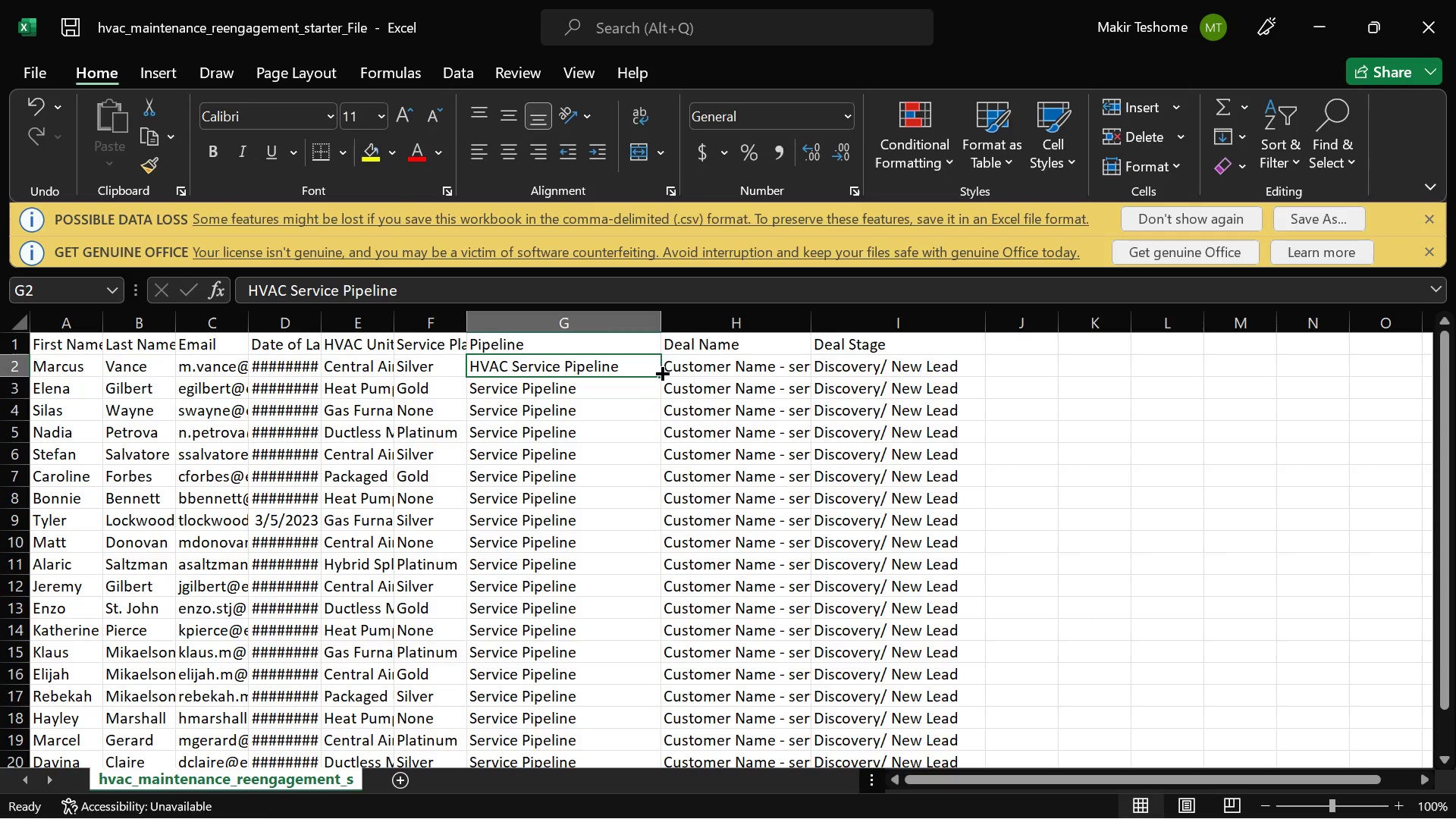 
left_click_drag(start_coordinate=[661, 372], to_coordinate=[651, 723])
 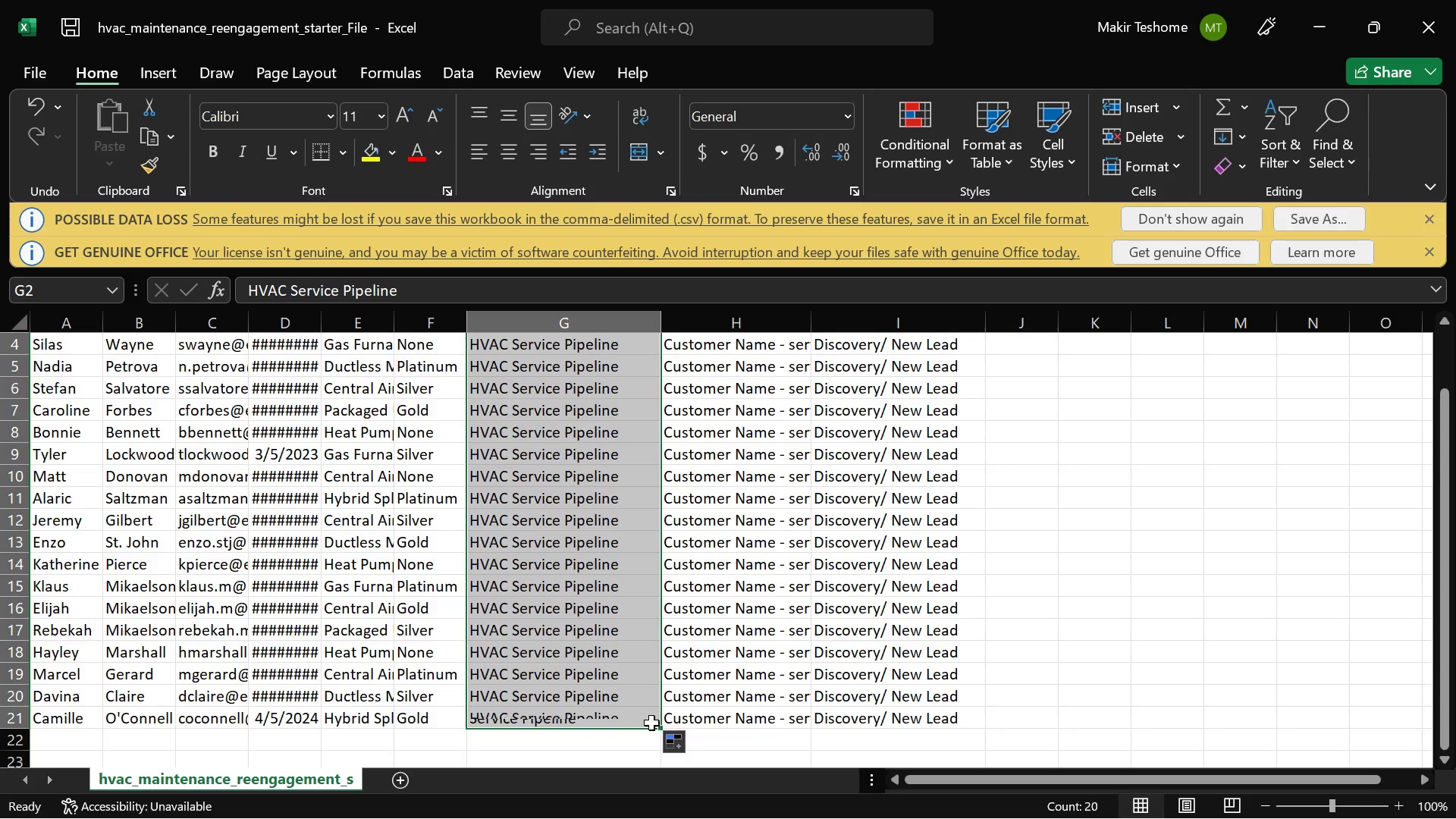 
scroll: coordinate [656, 541], scroll_direction: down, amount: 3.0
 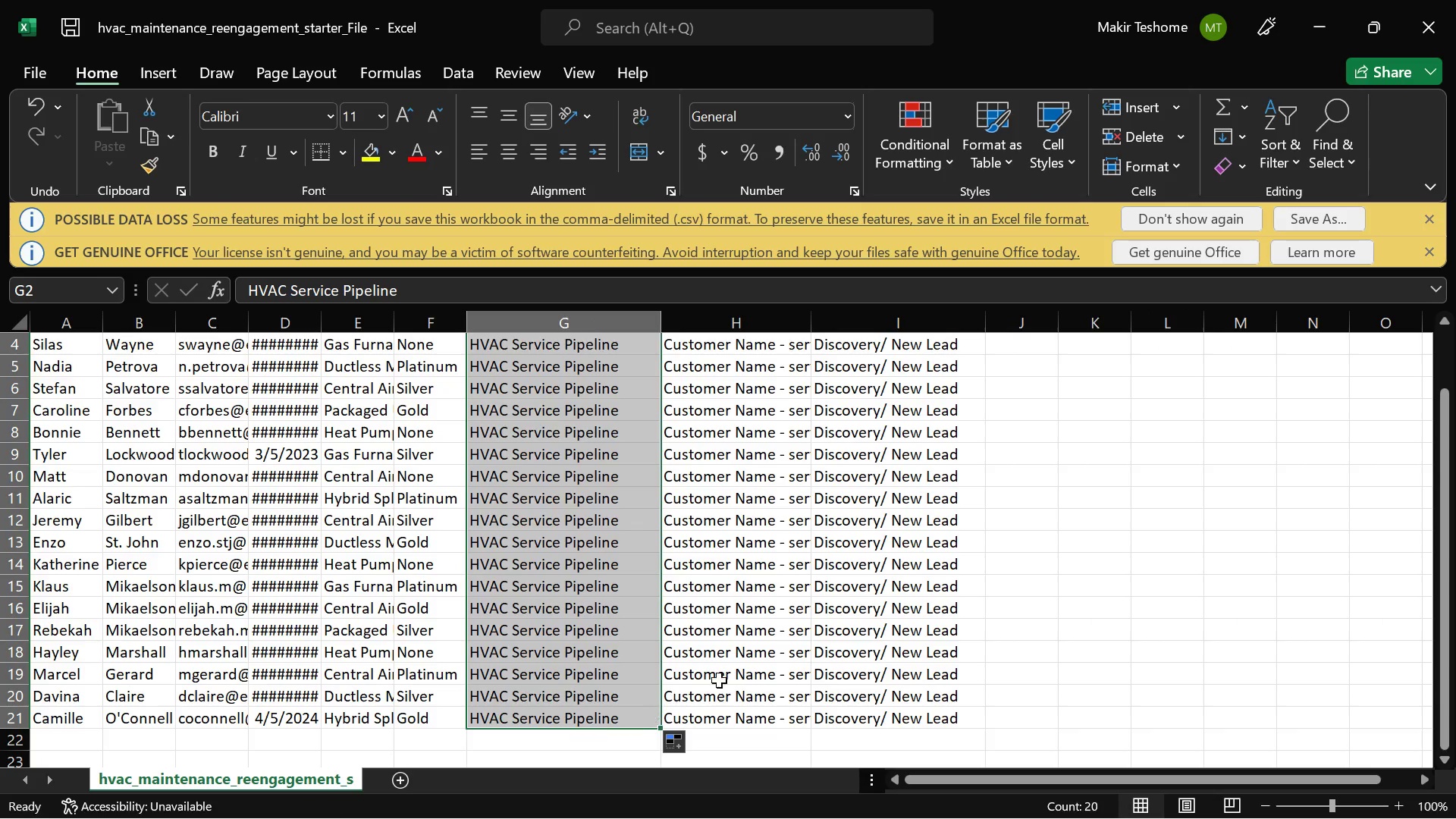 
left_click([1125, 526])
 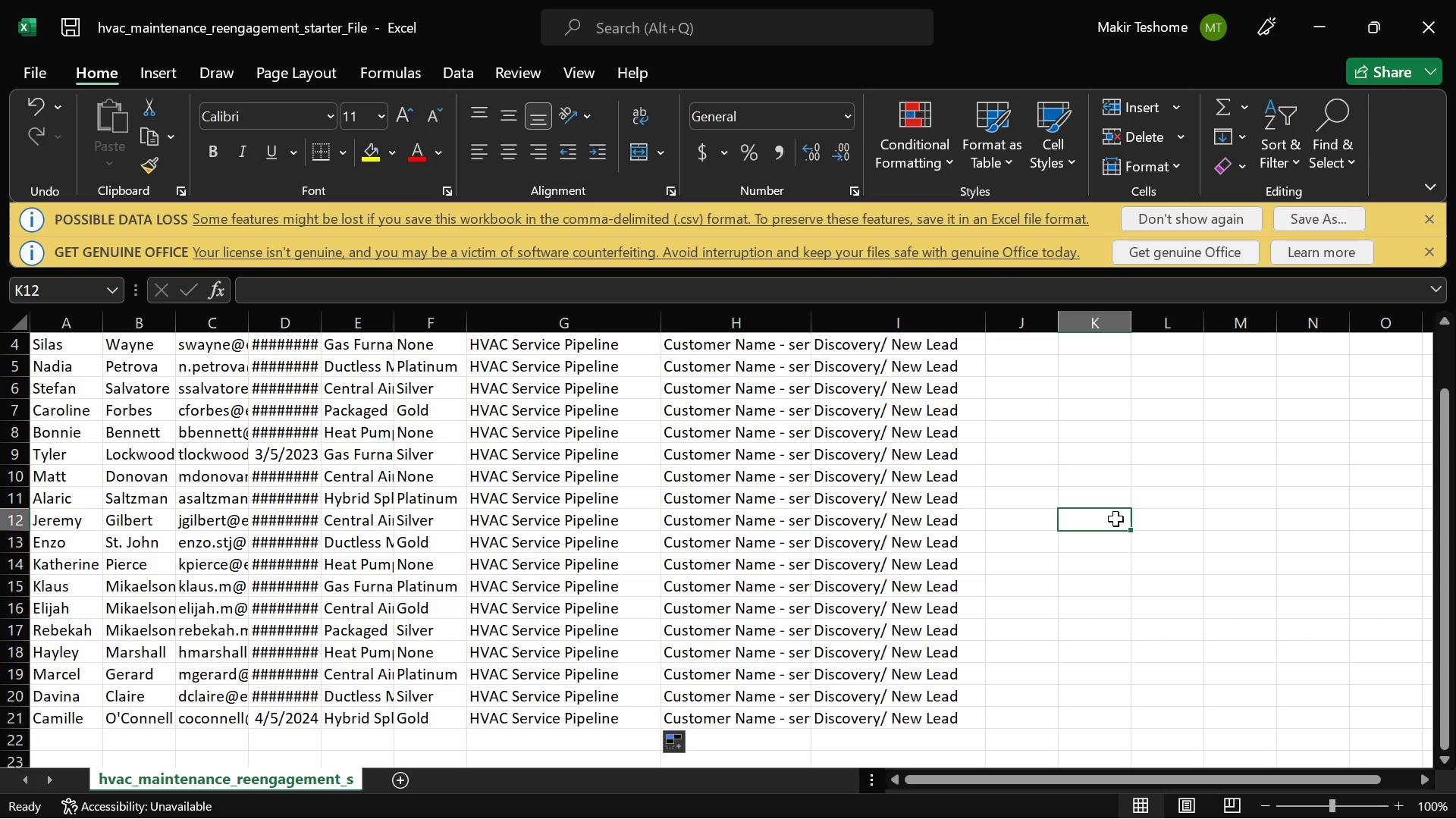 
scroll: coordinate [938, 510], scroll_direction: up, amount: 7.0
 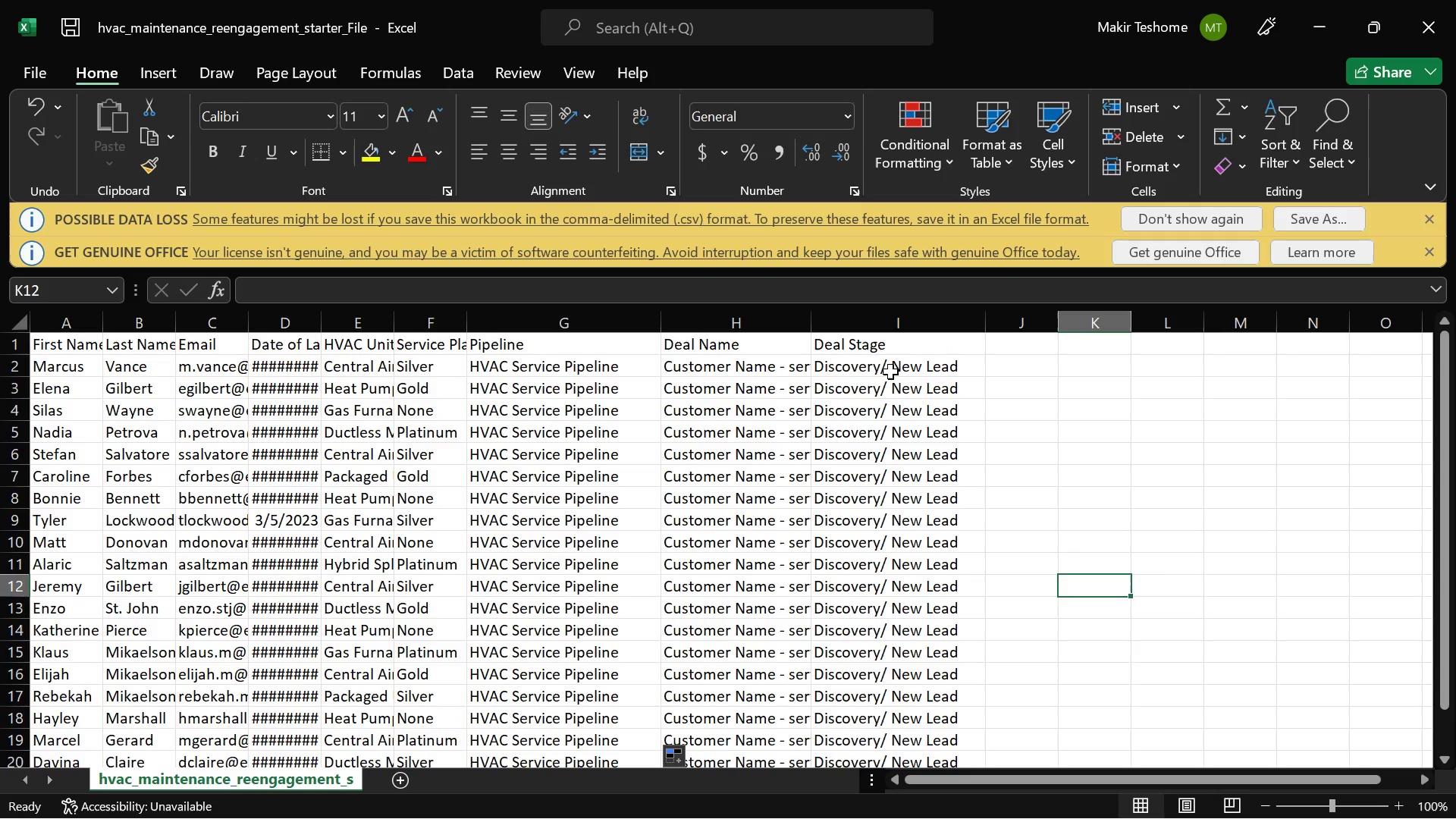 
left_click([890, 372])
 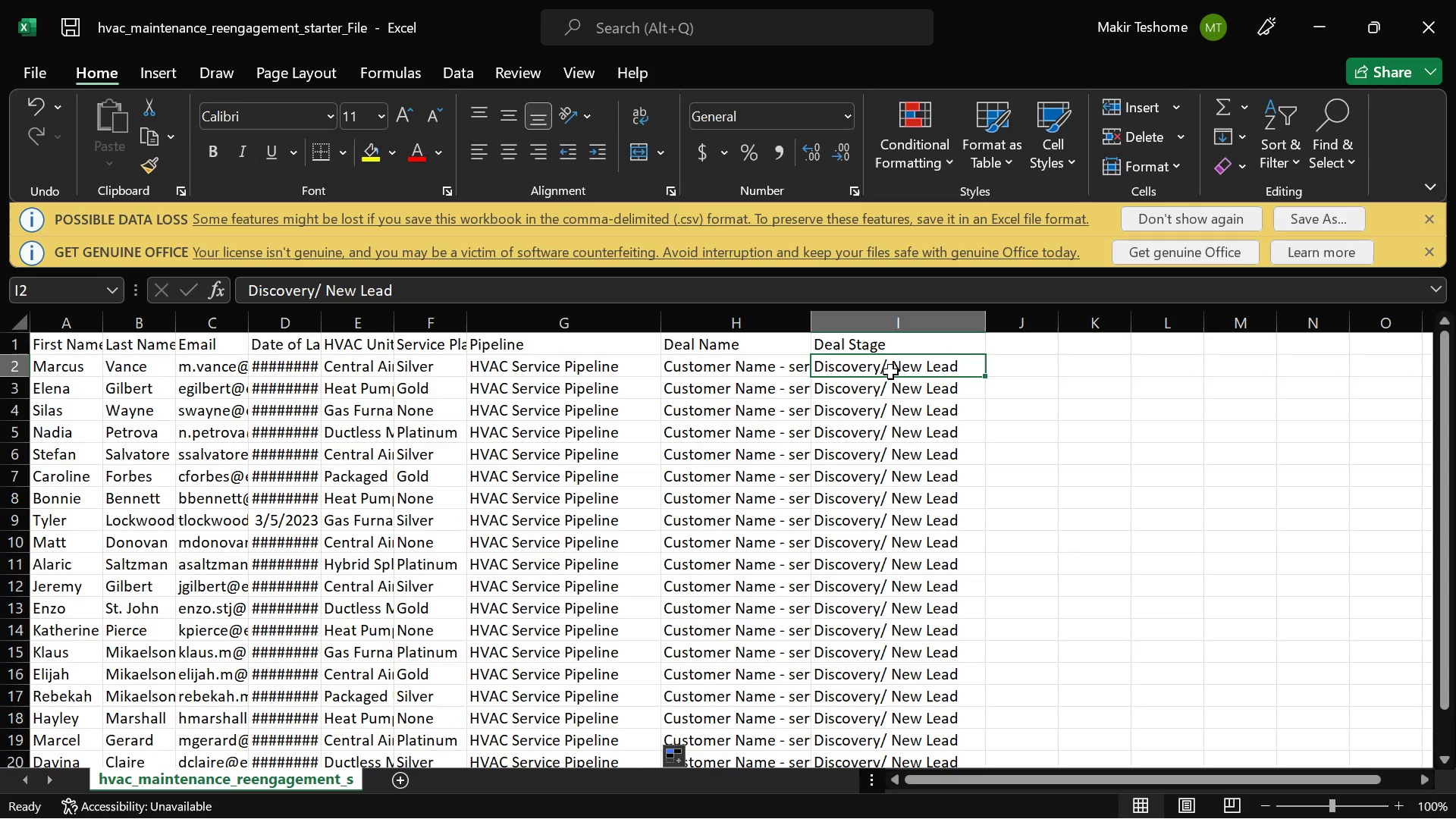 
double_click([890, 372])
 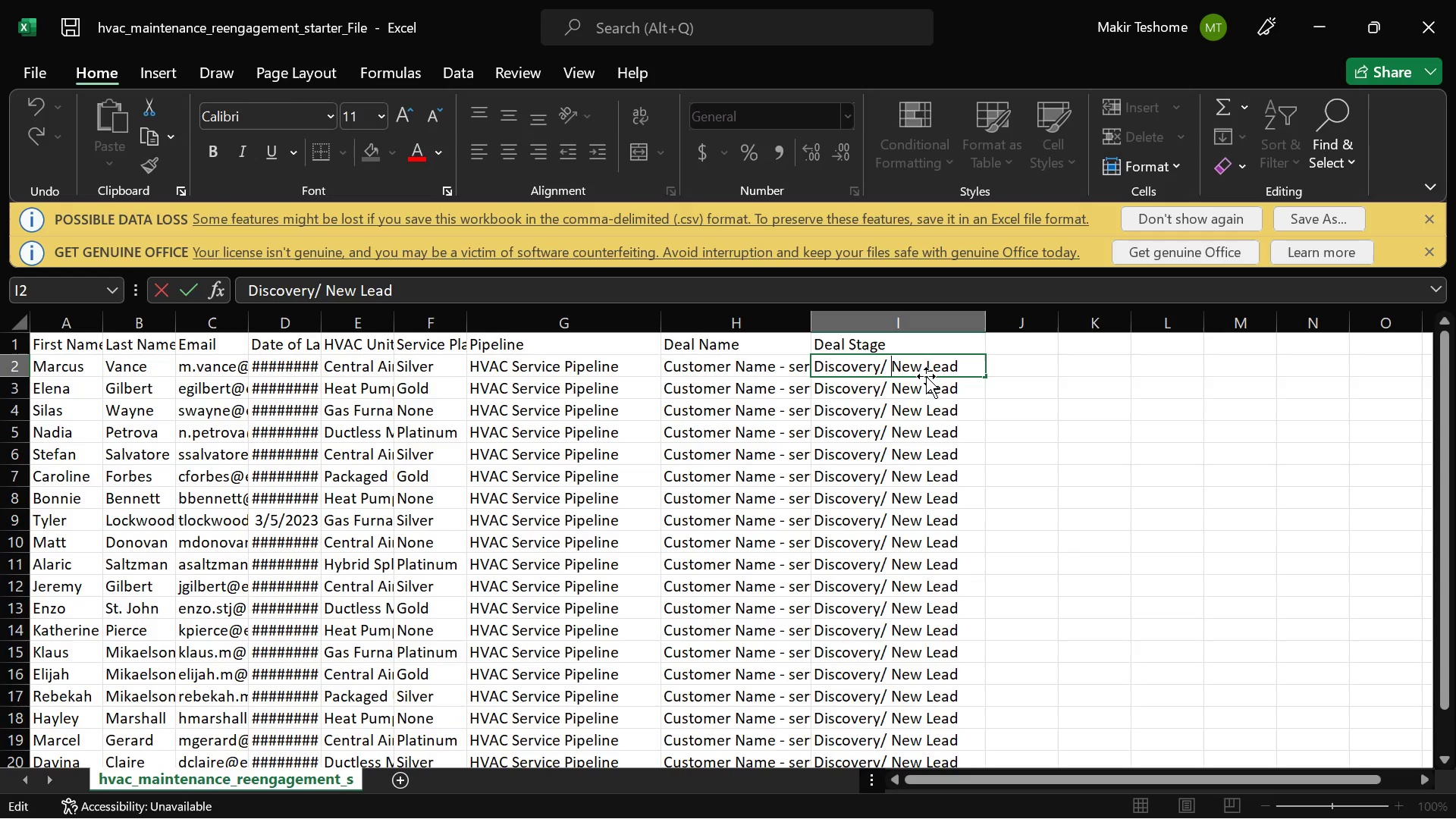 
key(Backspace)
 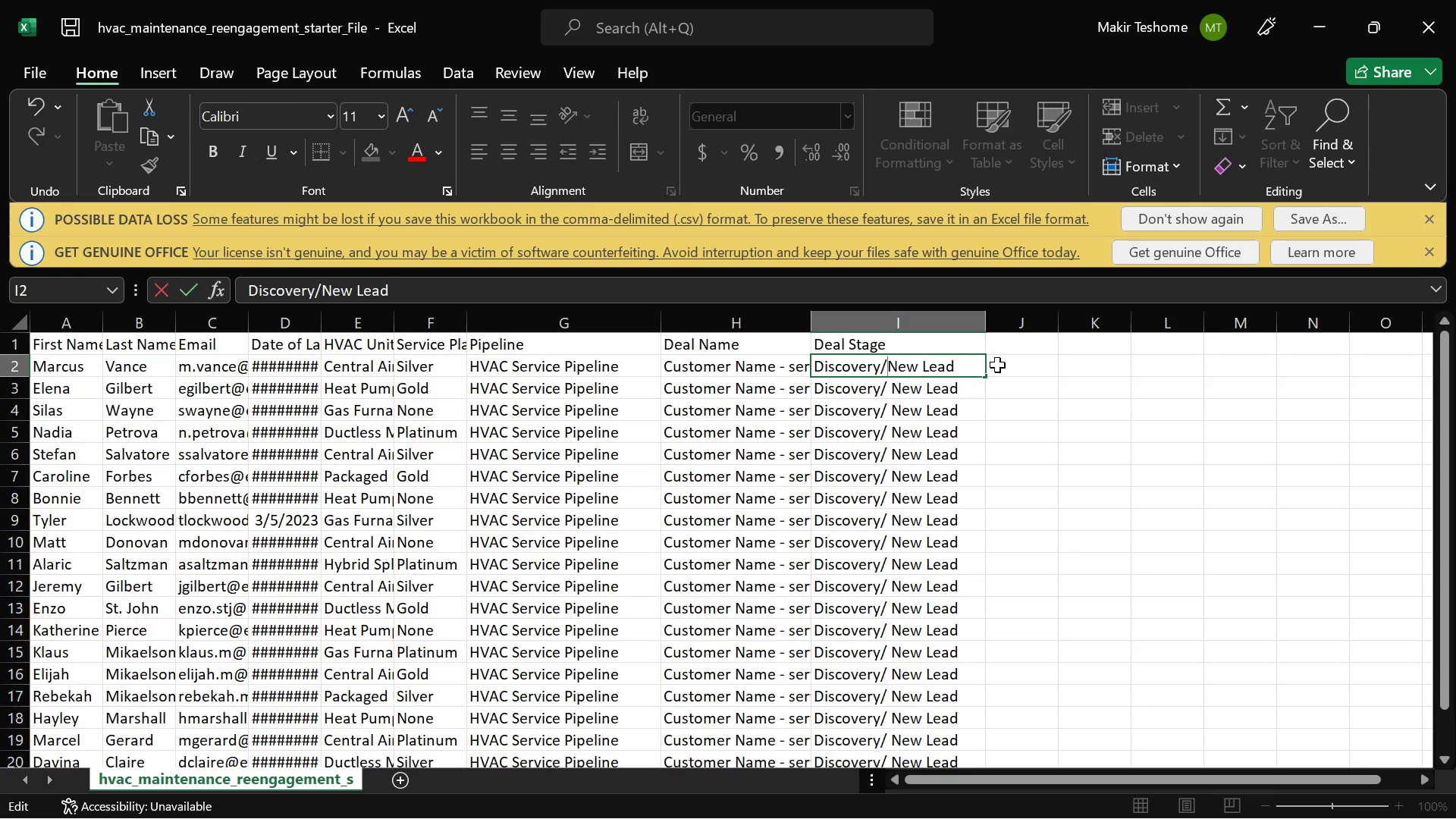 
left_click([997, 365])
 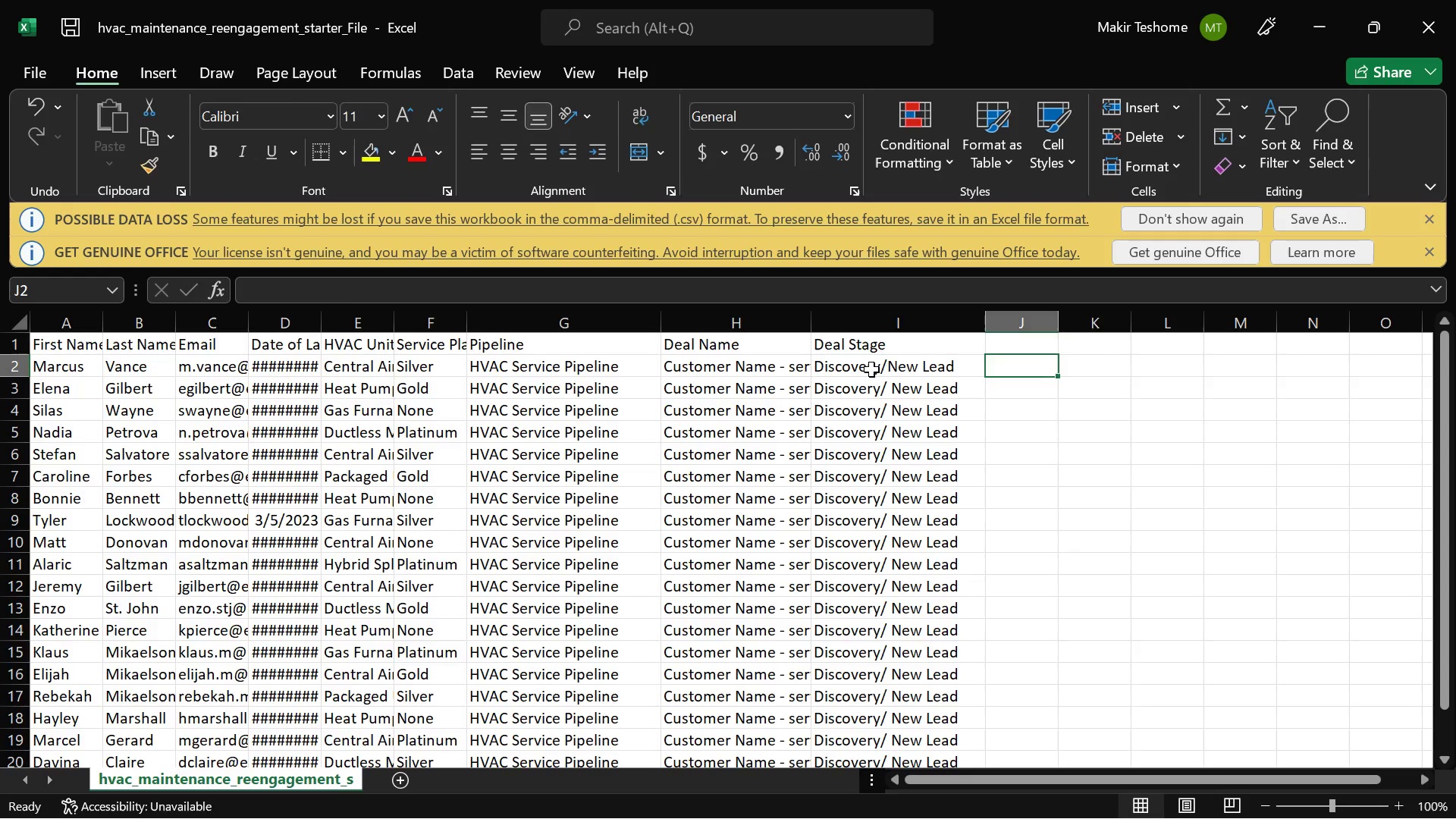 
left_click([871, 369])
 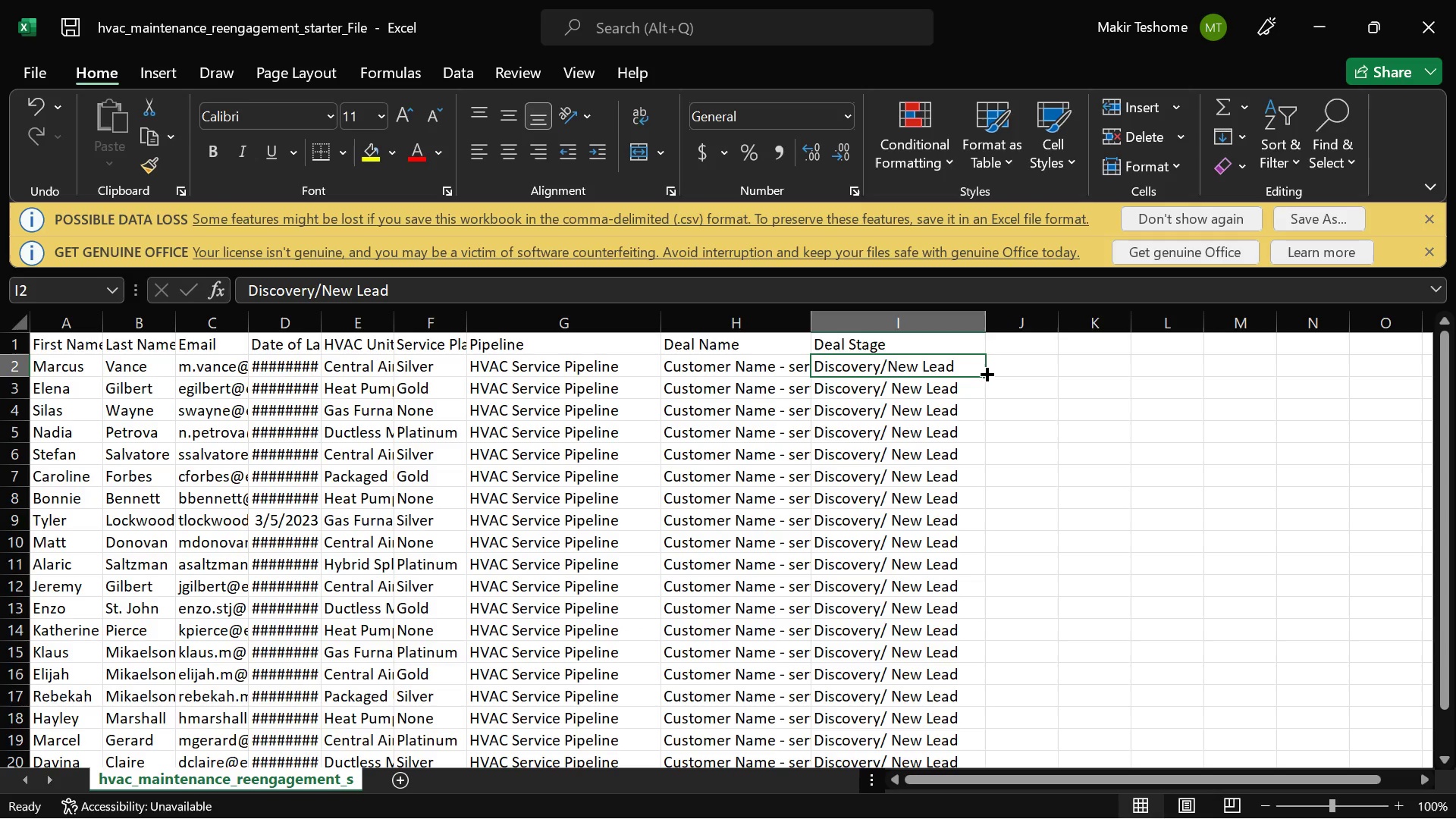 
left_click_drag(start_coordinate=[985, 372], to_coordinate=[989, 724])
 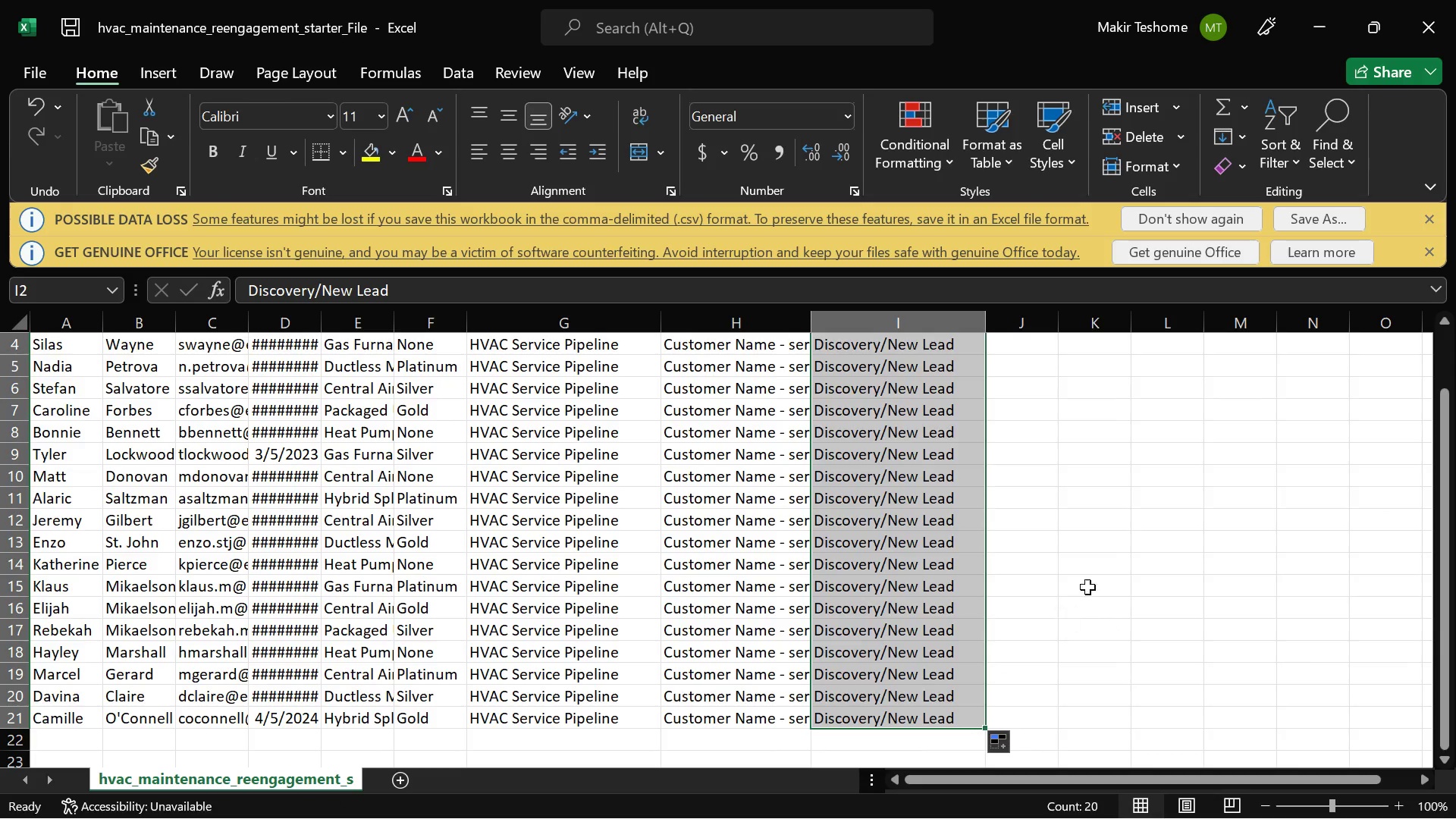 
left_click([1116, 535])
 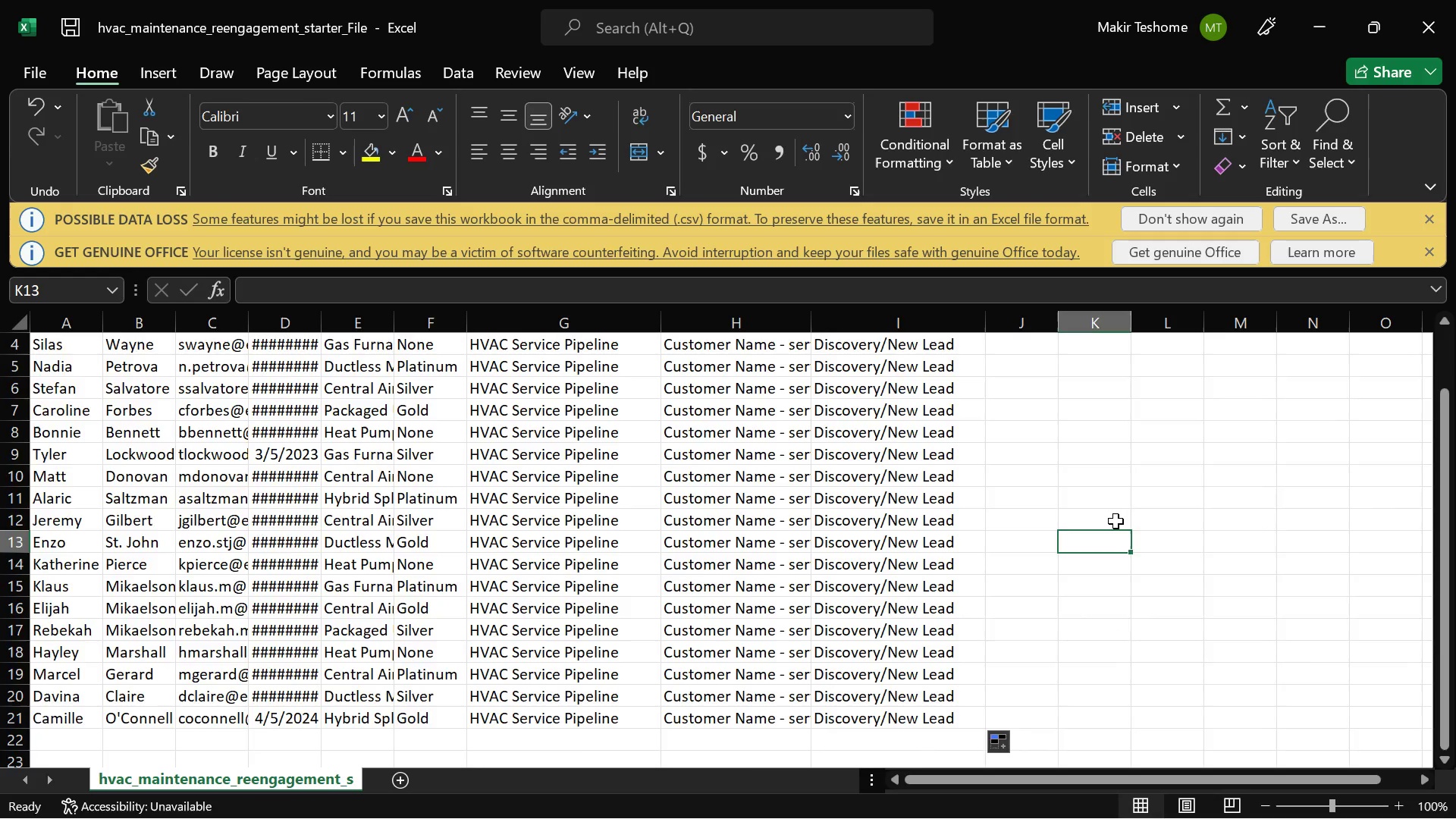 
scroll: coordinate [1116, 521], scroll_direction: up, amount: 5.0
 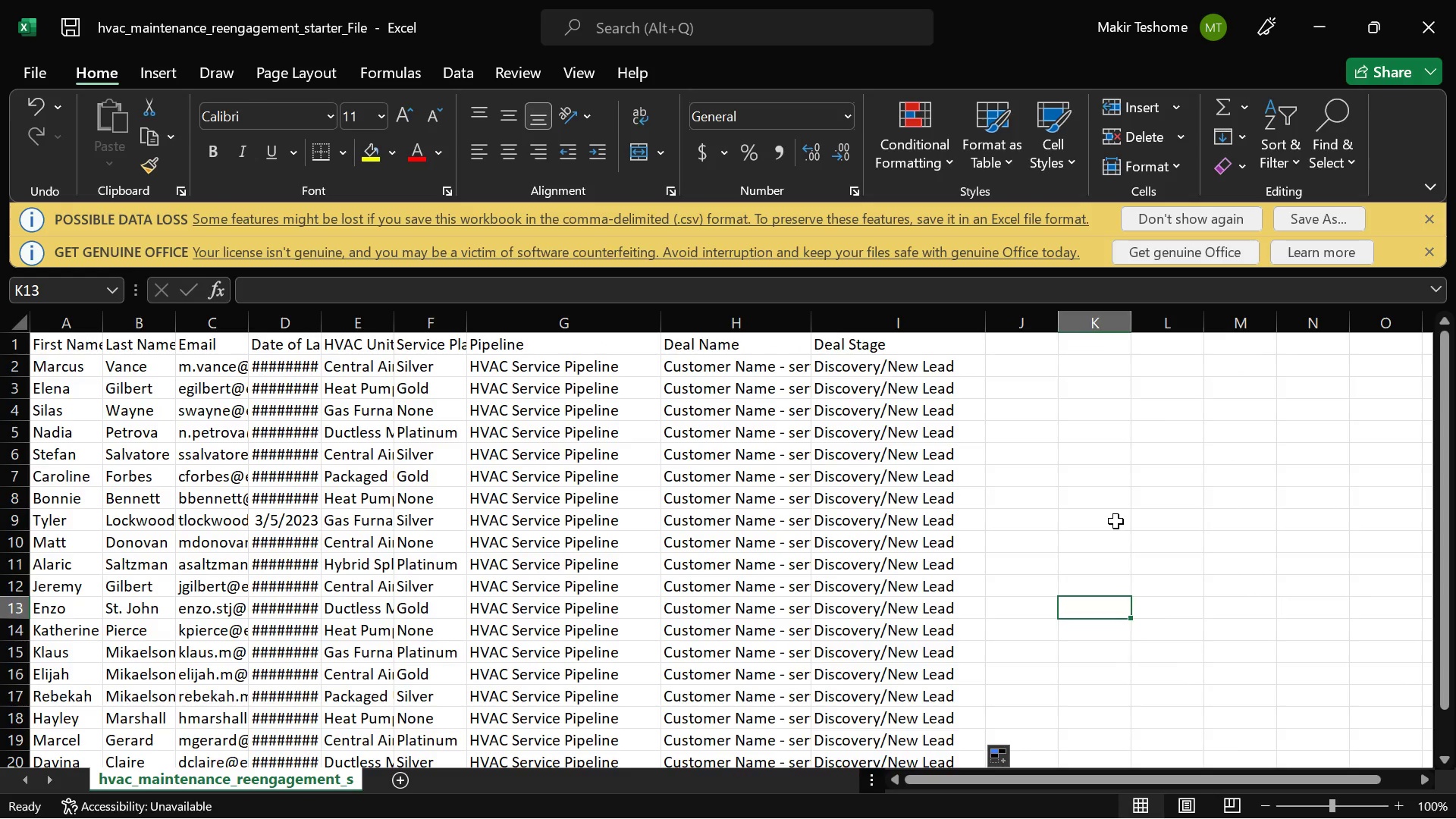 
wait(12.39)
 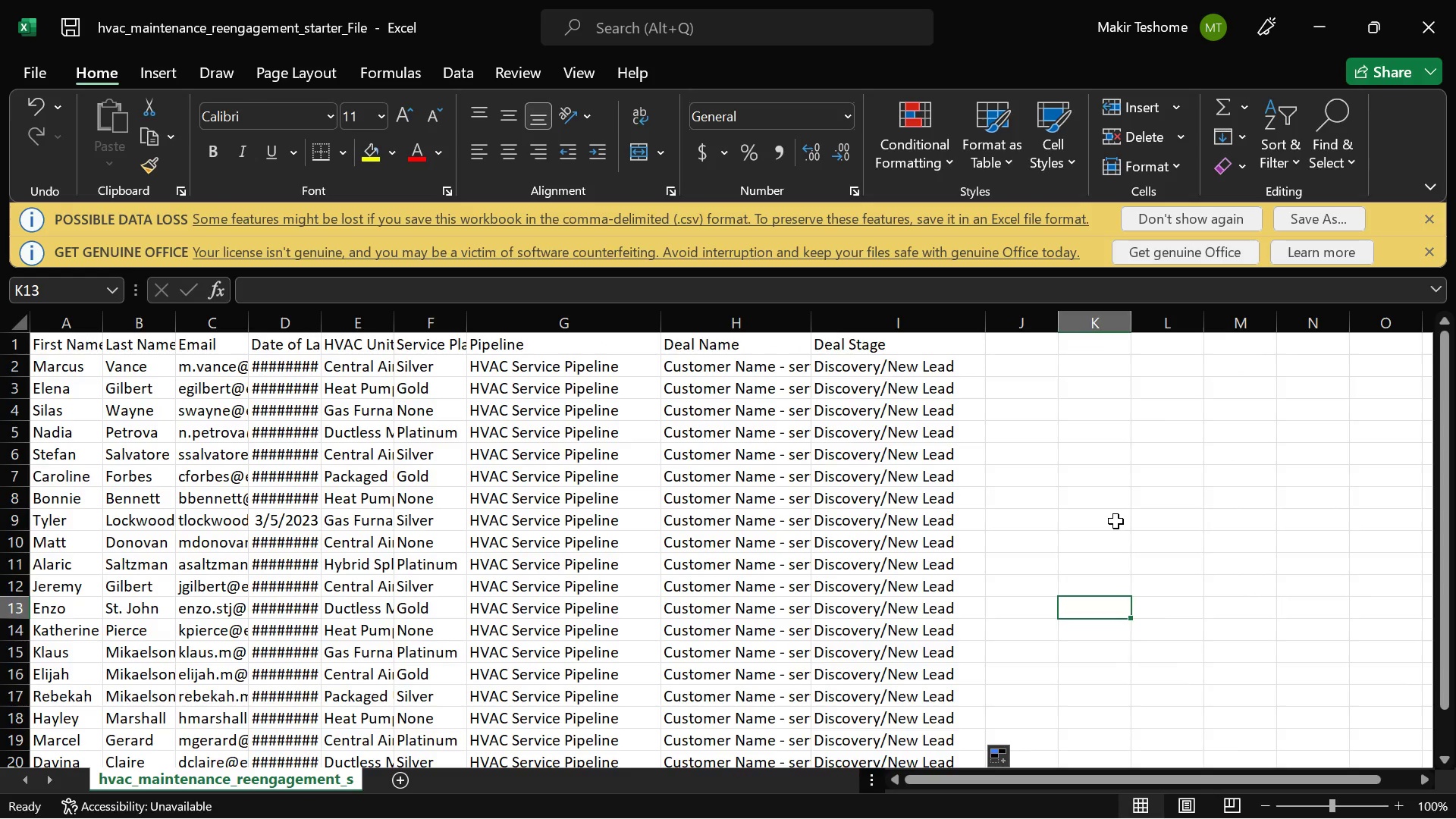 
key(Control+S)
 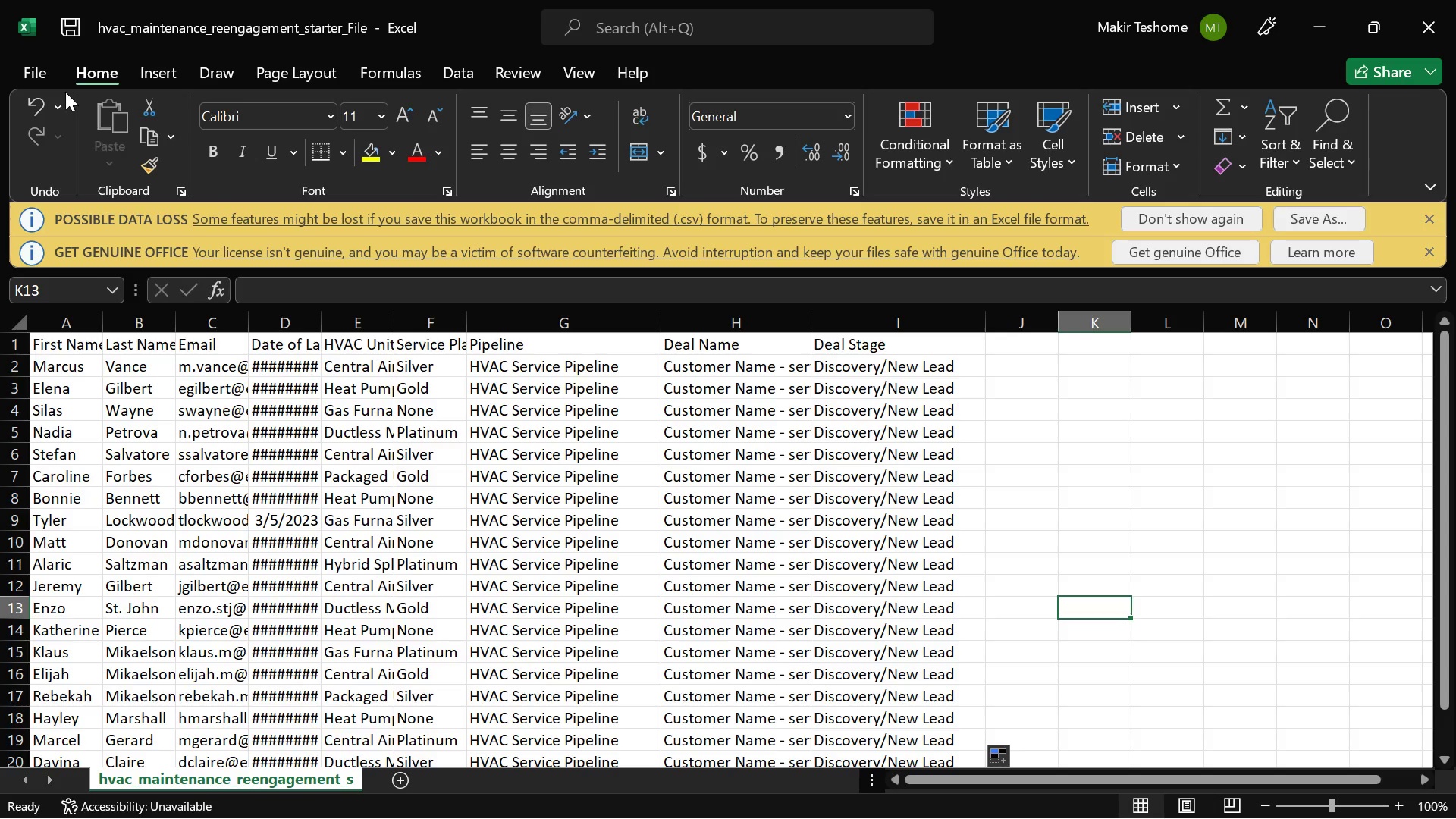 
left_click([46, 77])
 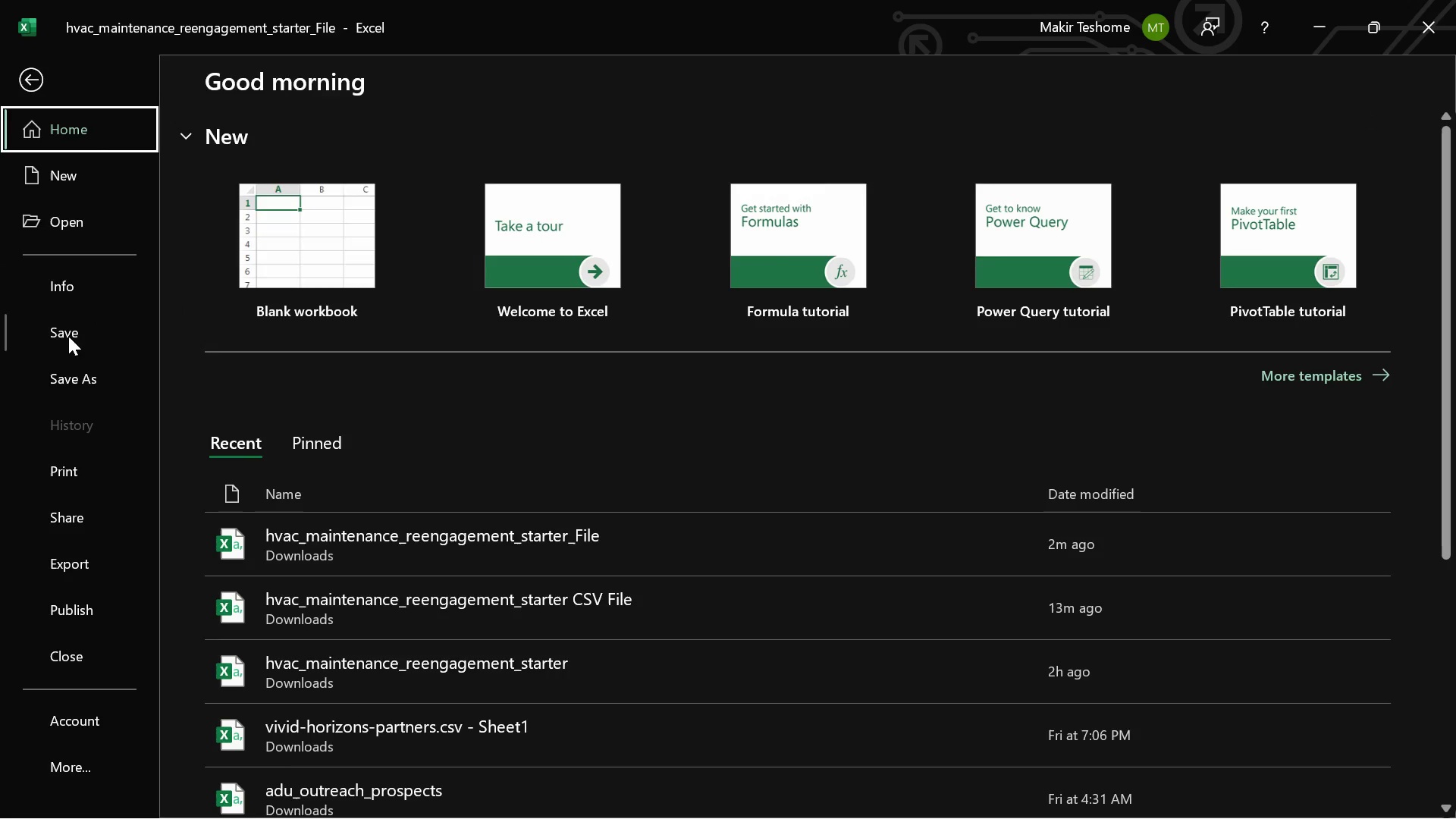 
left_click([64, 344])
 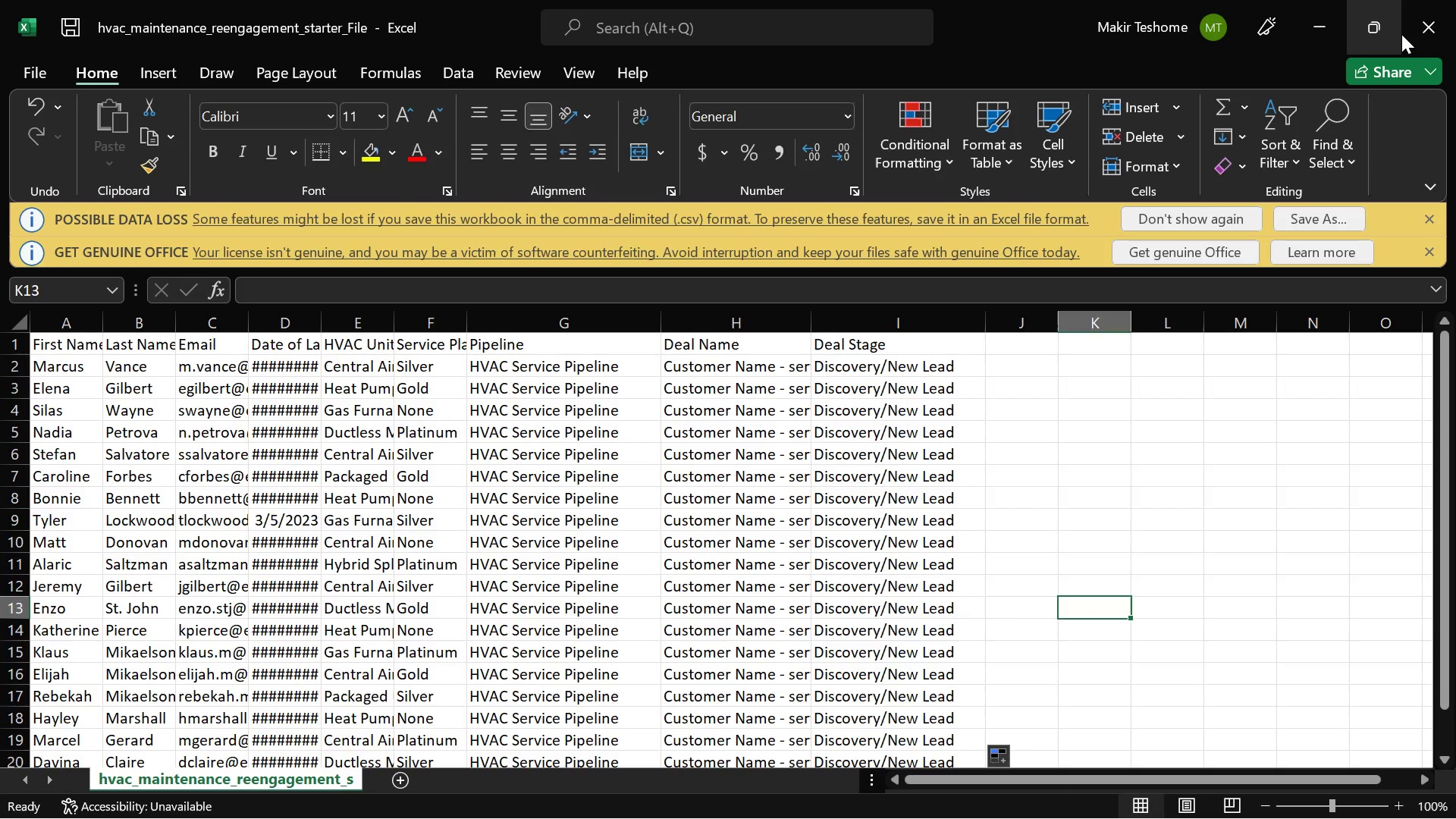 
left_click([1406, 33])
 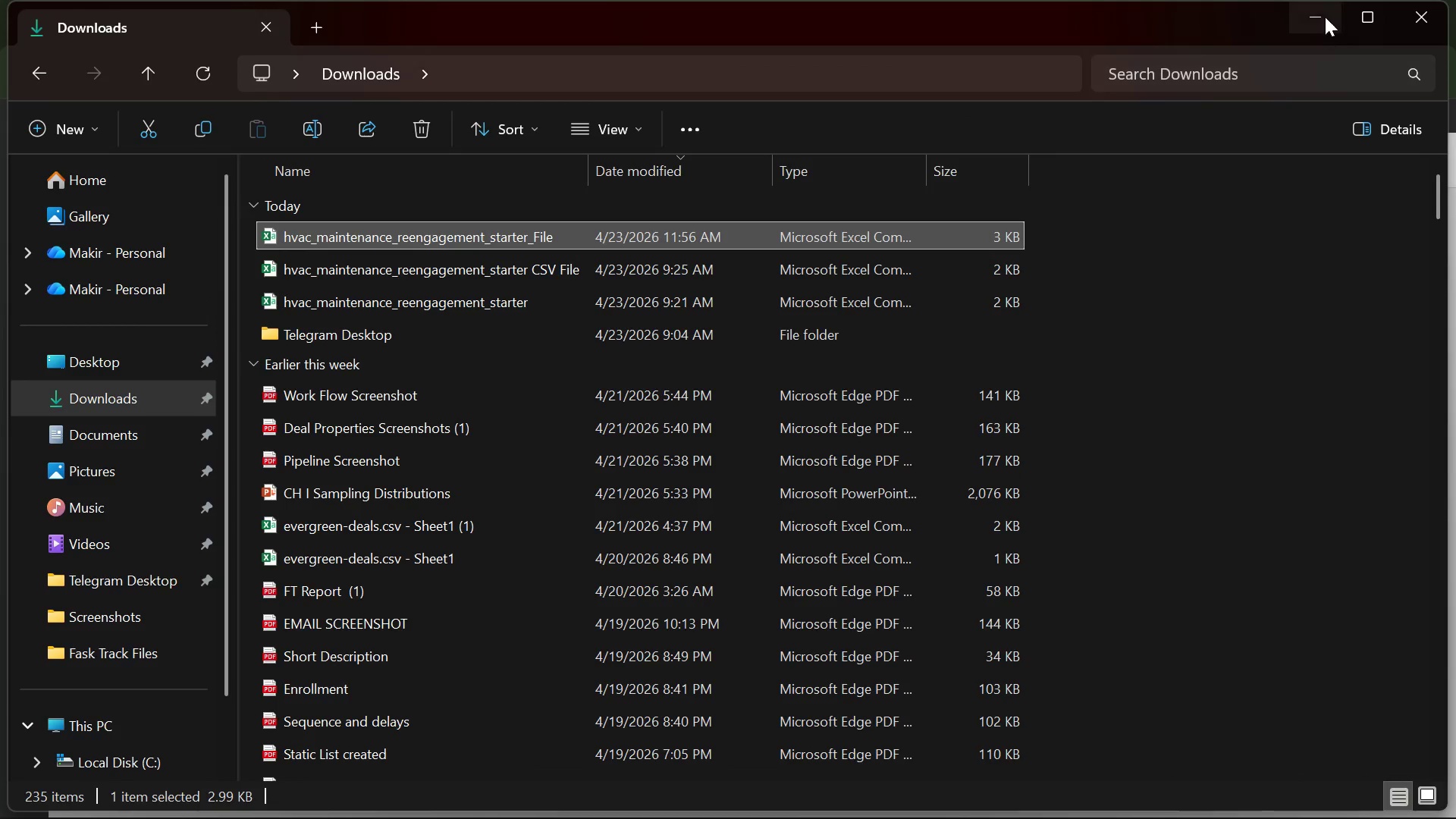 
left_click([1325, 16])
 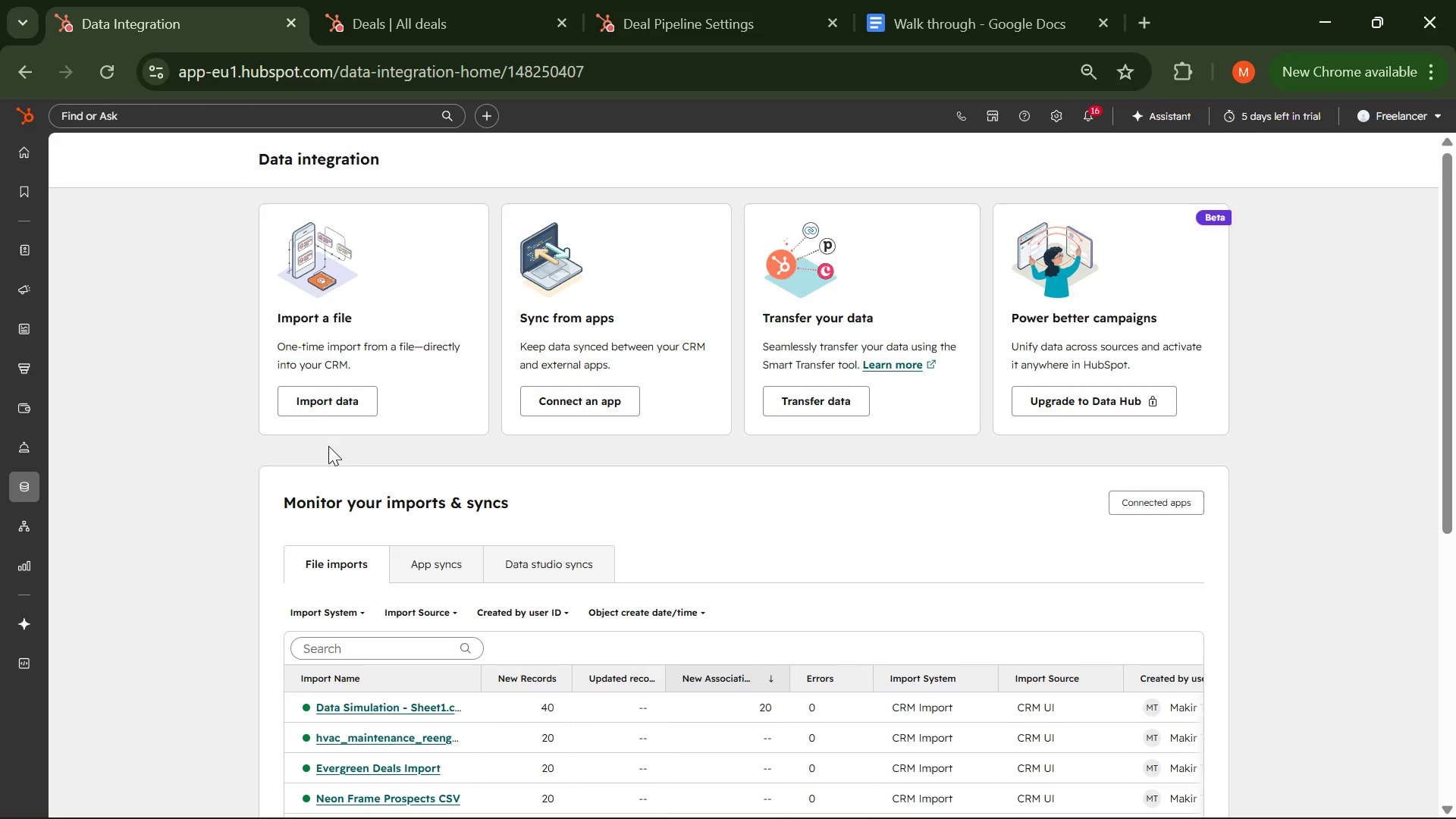 
left_click([309, 393])
 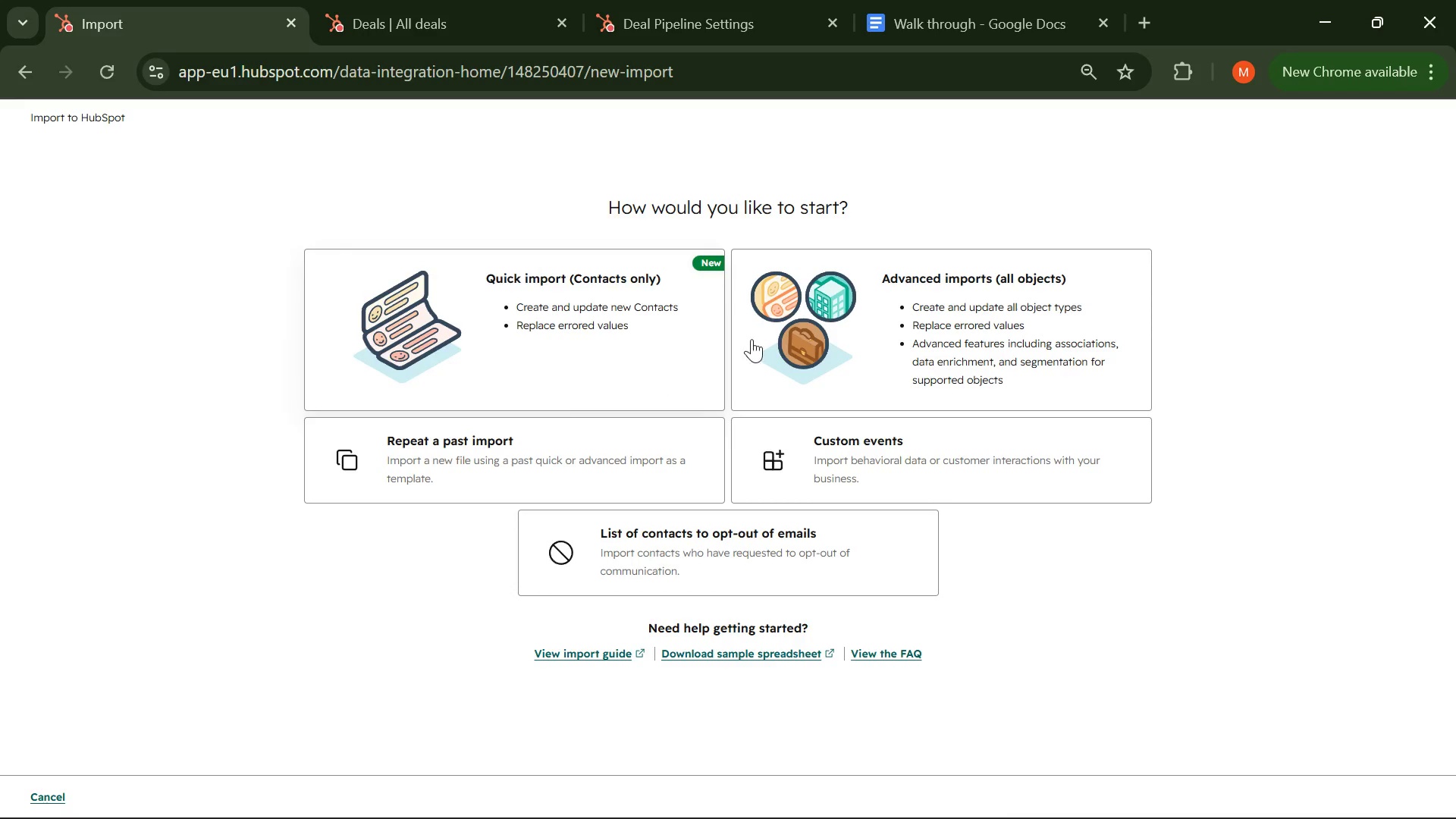 
left_click([890, 309])
 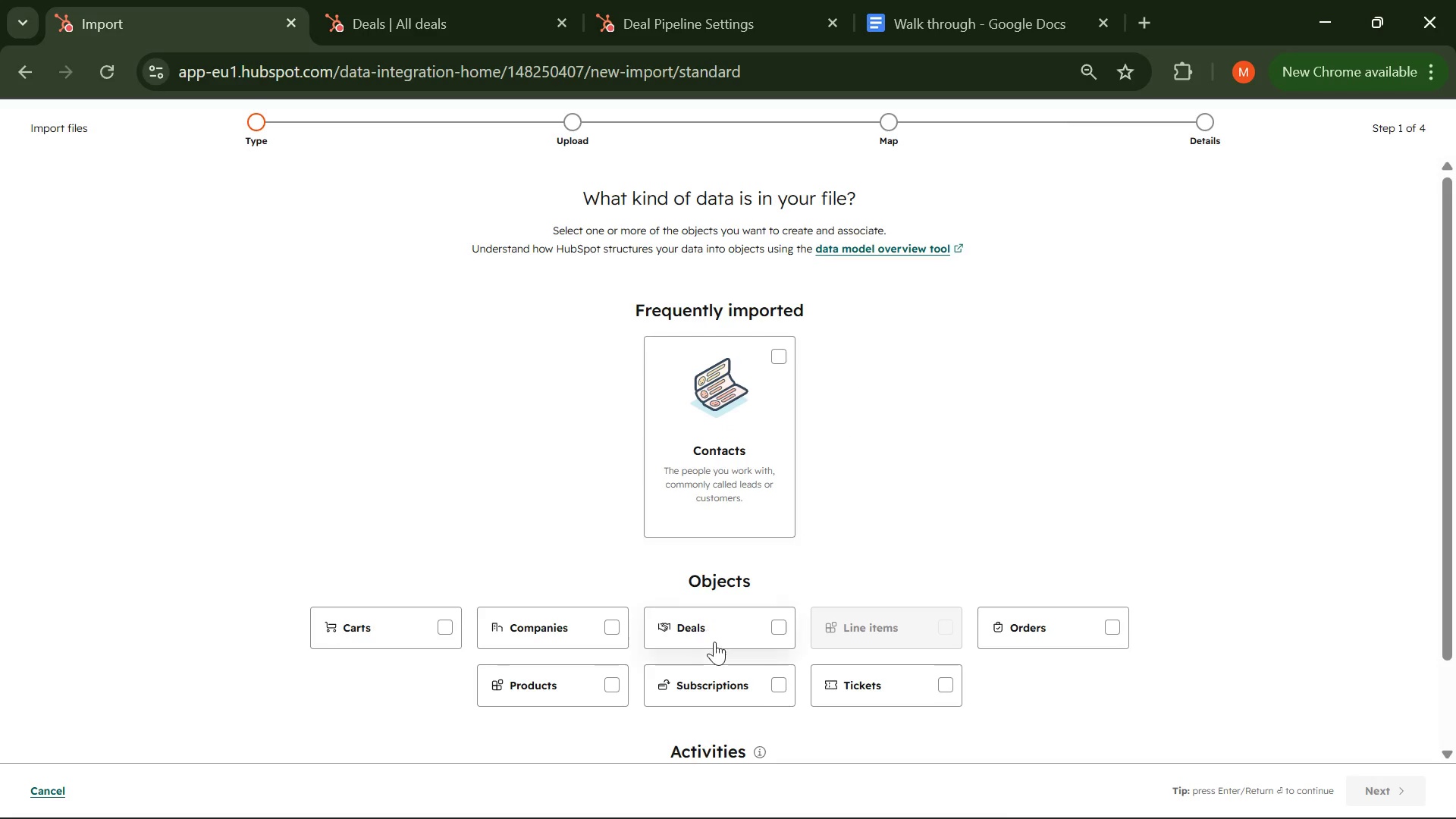 
left_click([757, 626])
 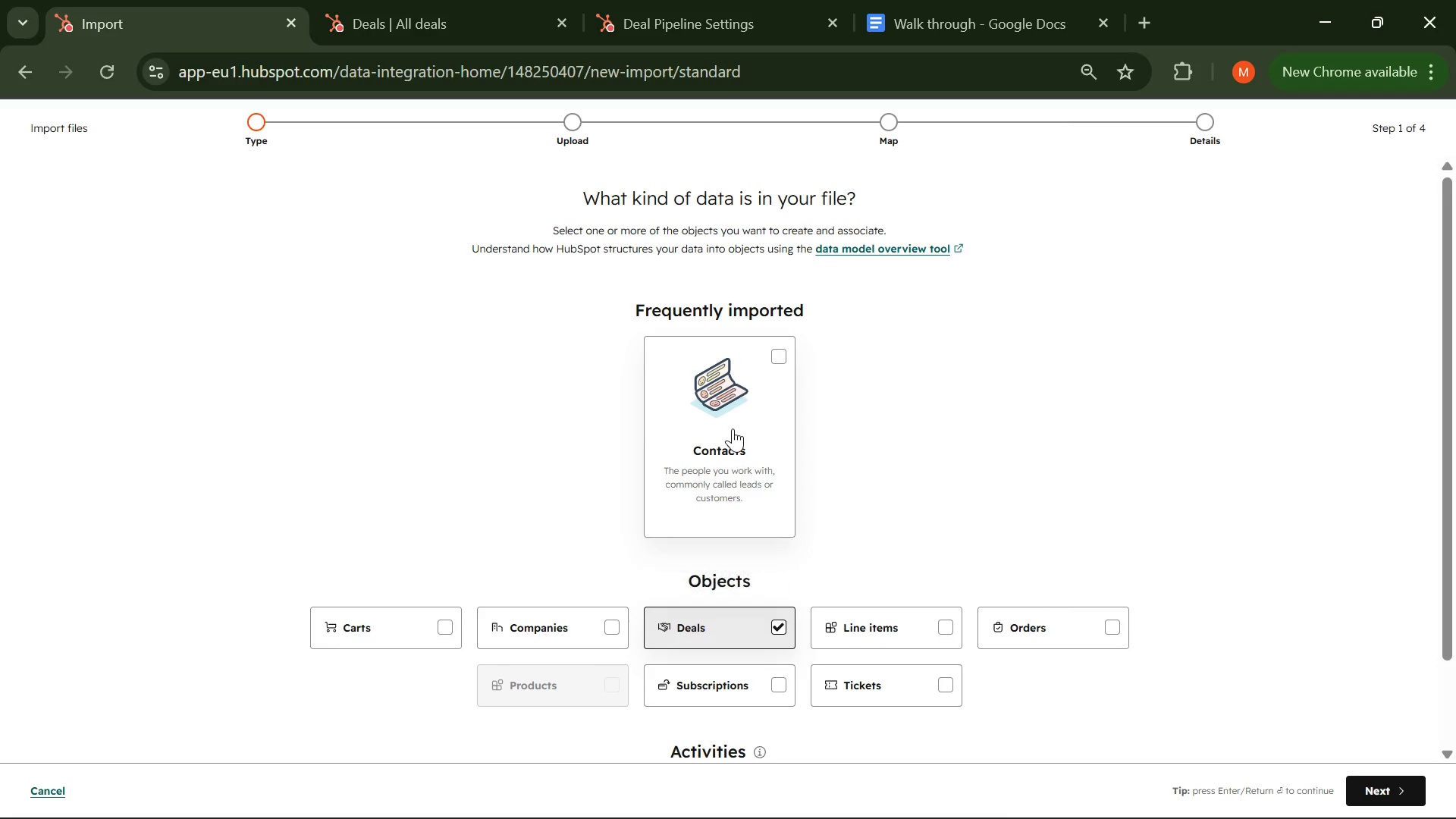 
left_click([733, 428])
 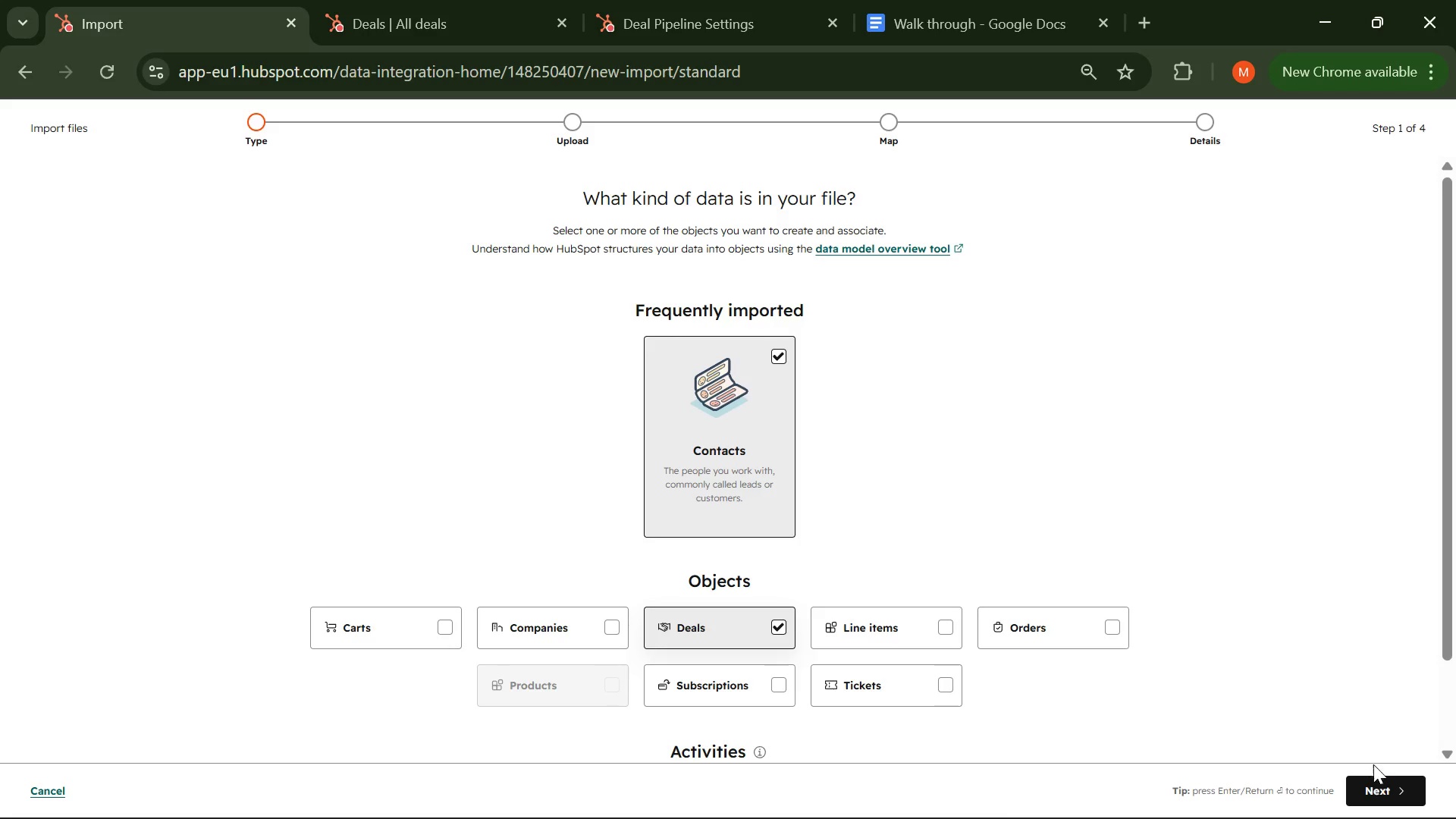 
left_click([1379, 779])
 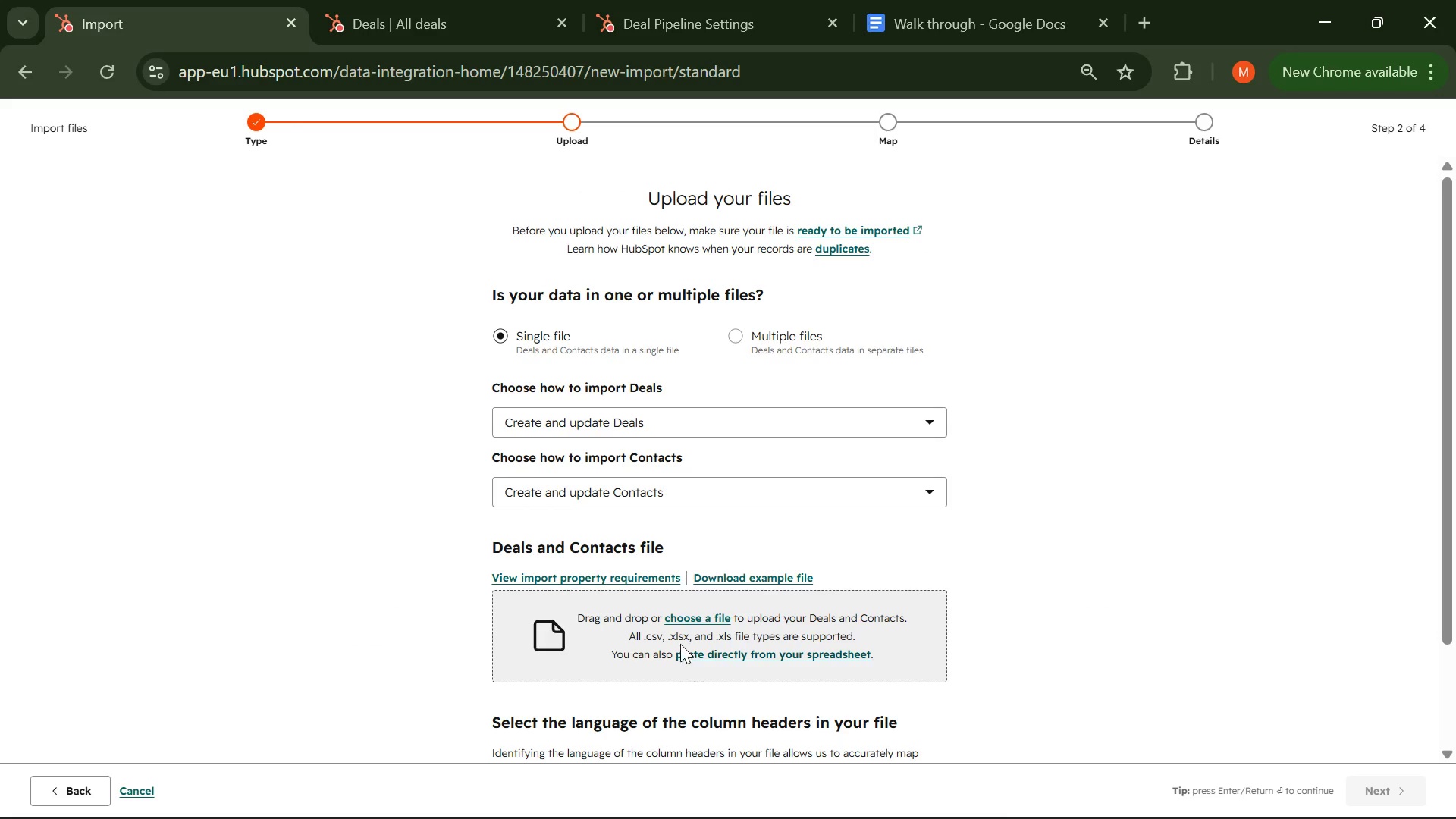 
left_click([684, 614])
 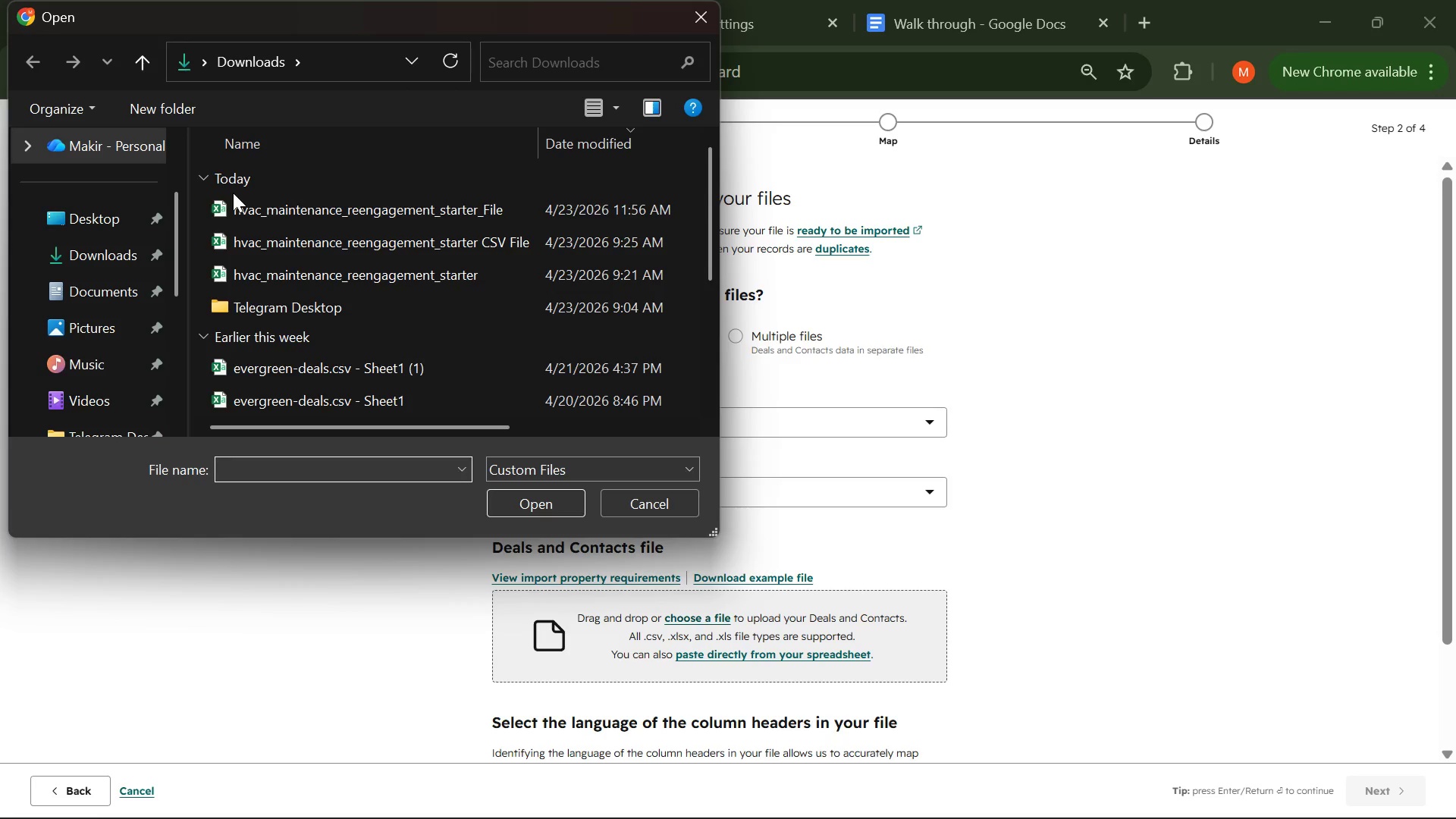 
double_click([234, 207])
 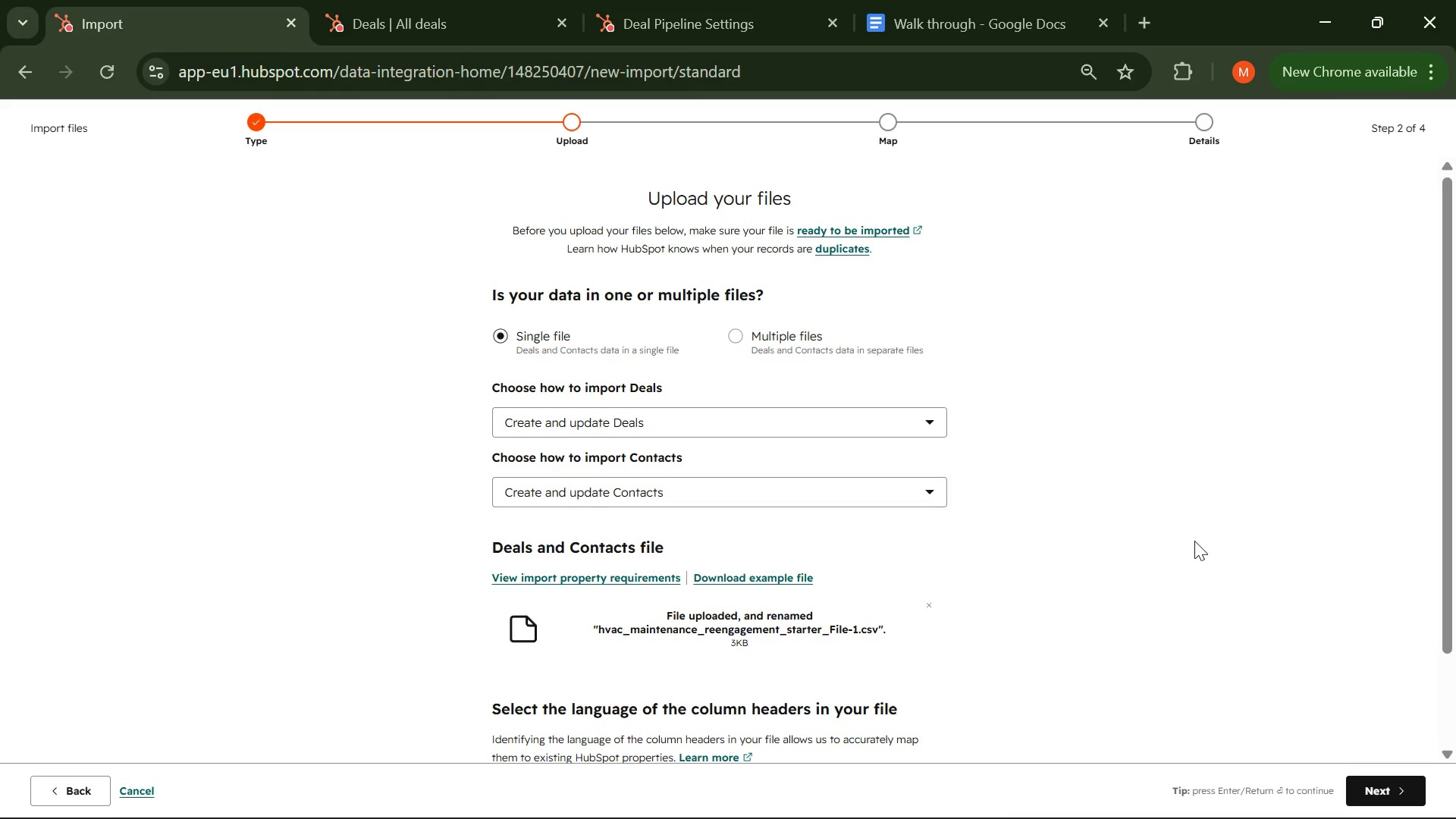 
scroll: coordinate [1205, 545], scroll_direction: down, amount: 2.0
 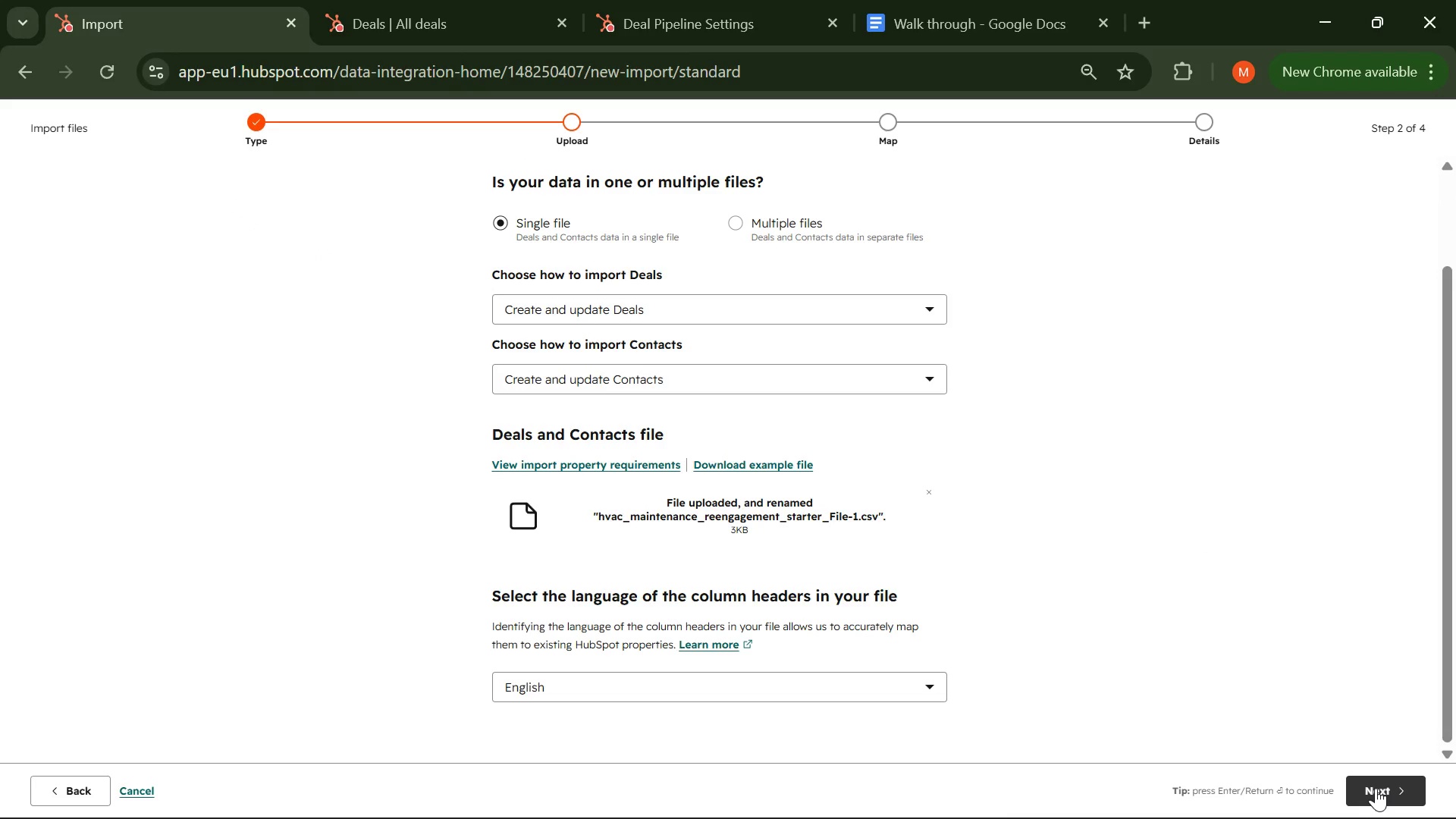 
left_click([1376, 788])
 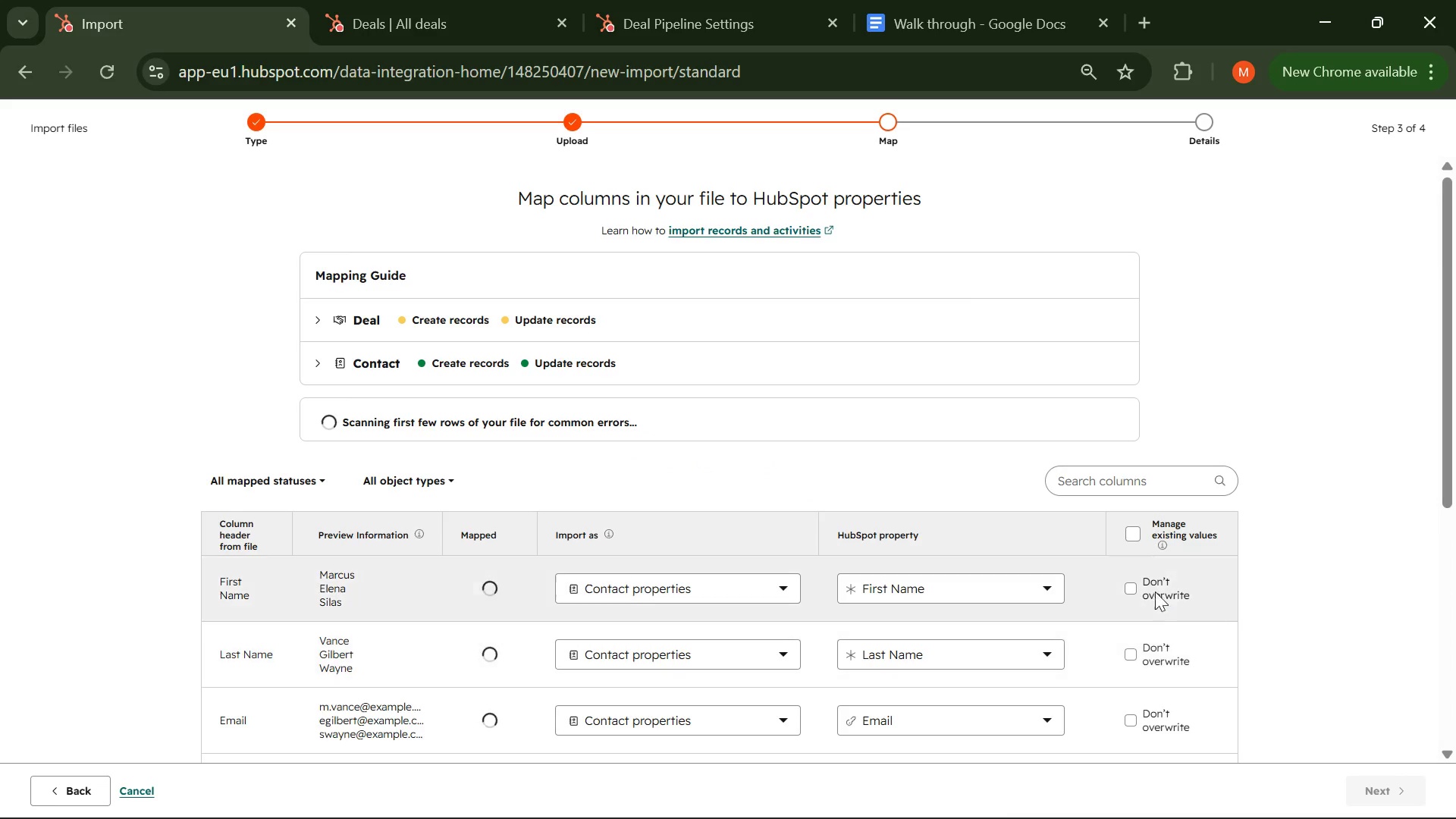 
scroll: coordinate [1188, 515], scroll_direction: down, amount: 6.0
 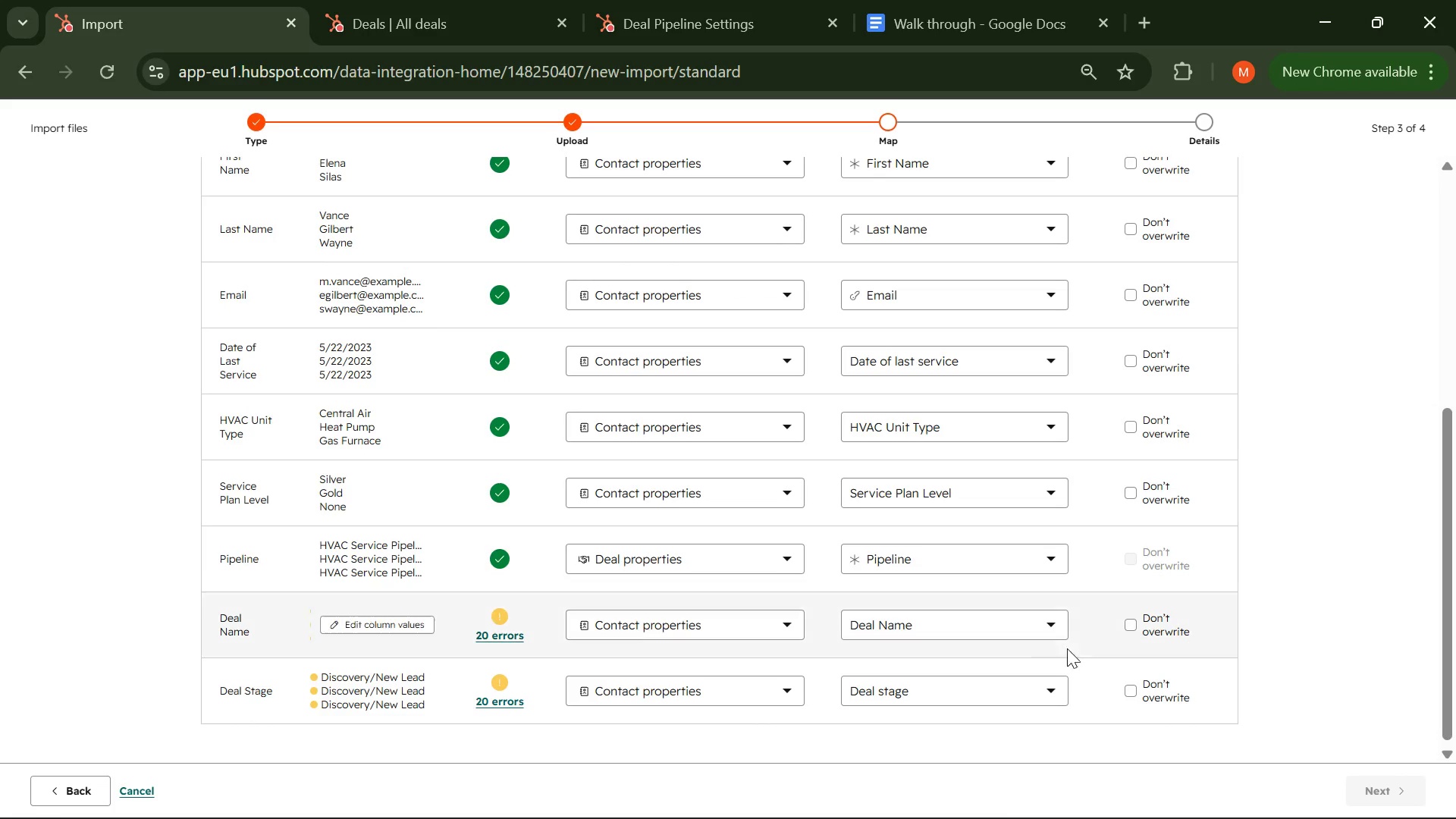 
left_click([1006, 635])
 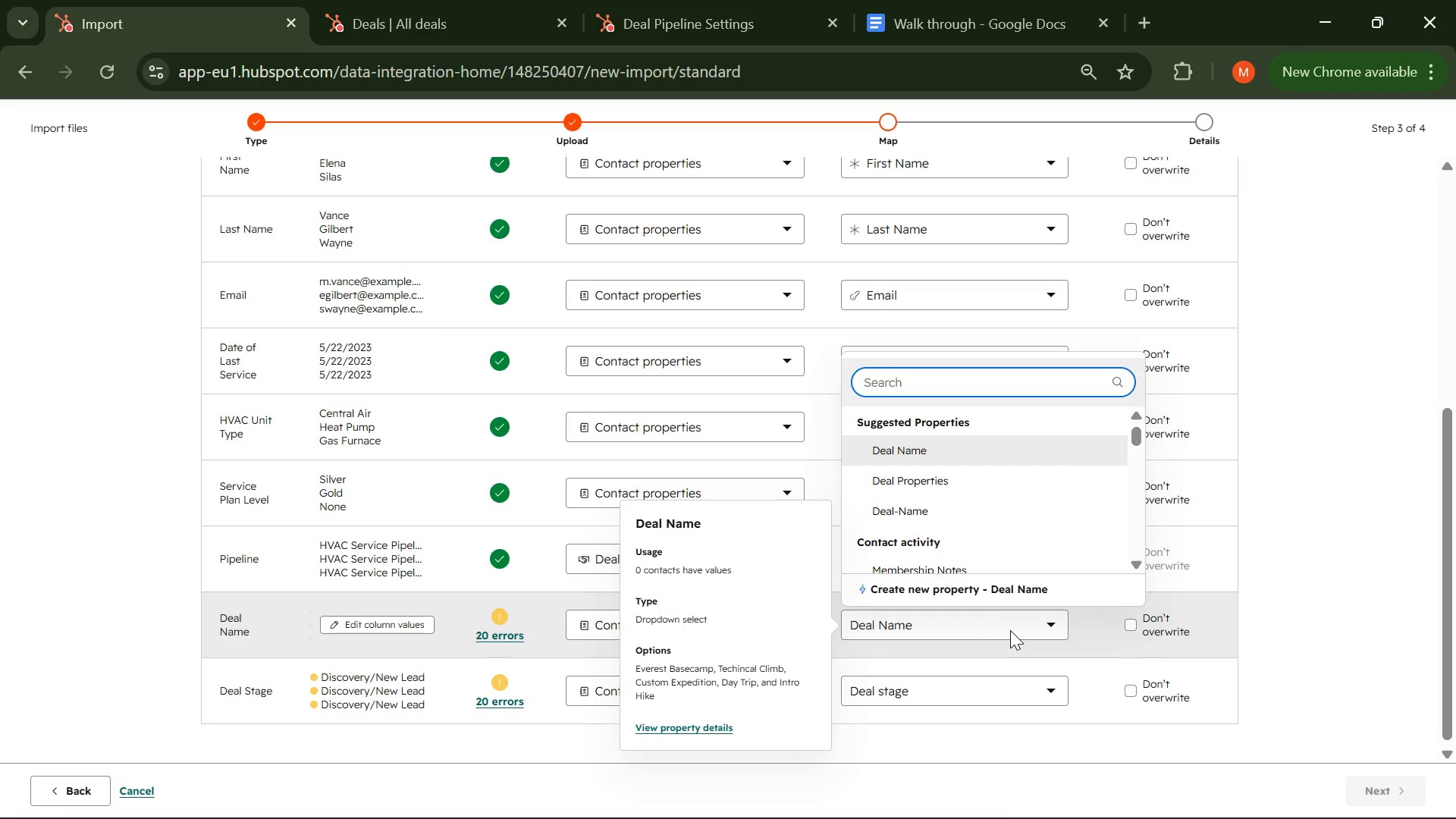 
scroll: coordinate [981, 568], scroll_direction: down, amount: 3.0
 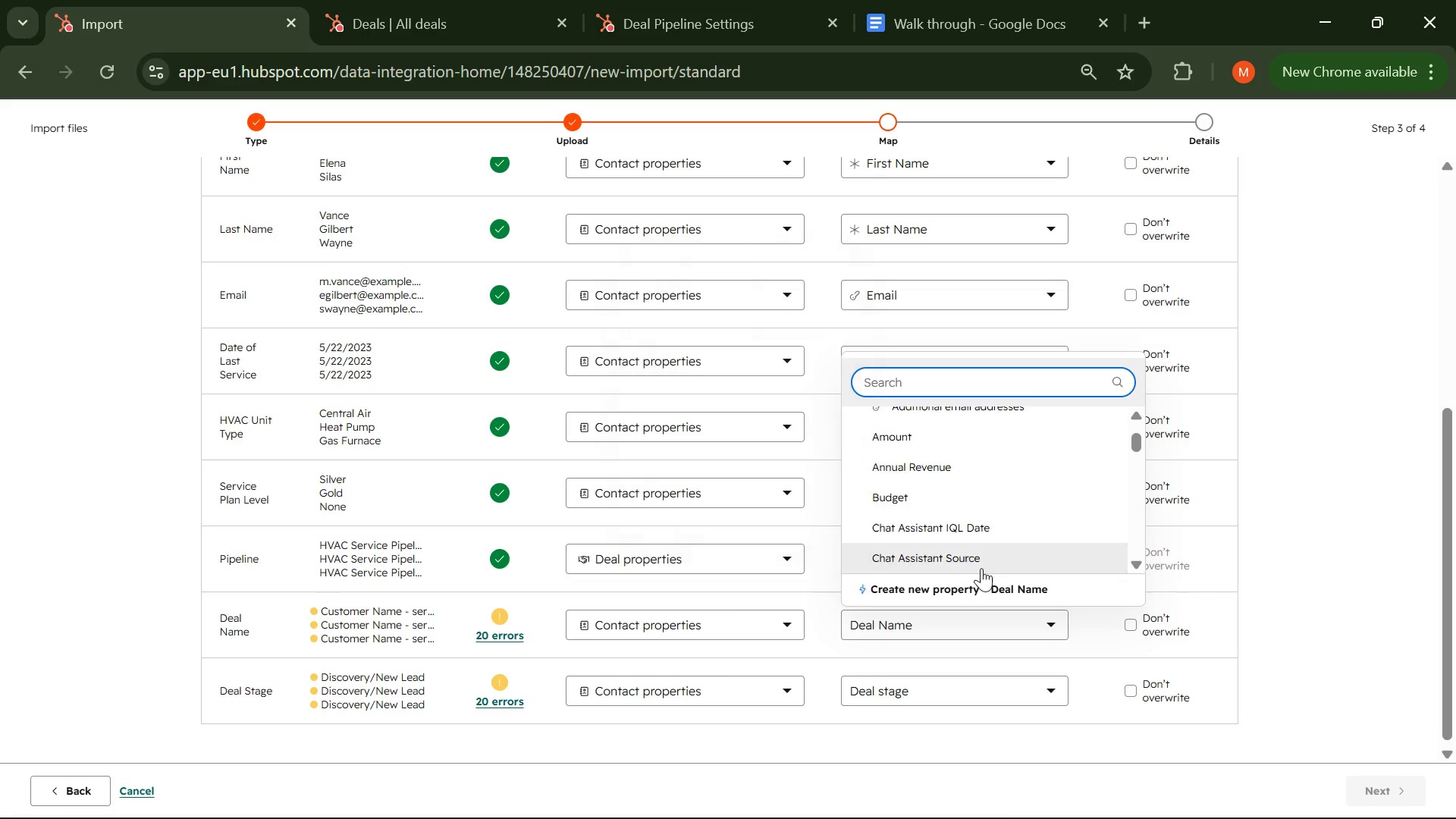 
scroll: coordinate [981, 568], scroll_direction: up, amount: 4.0
 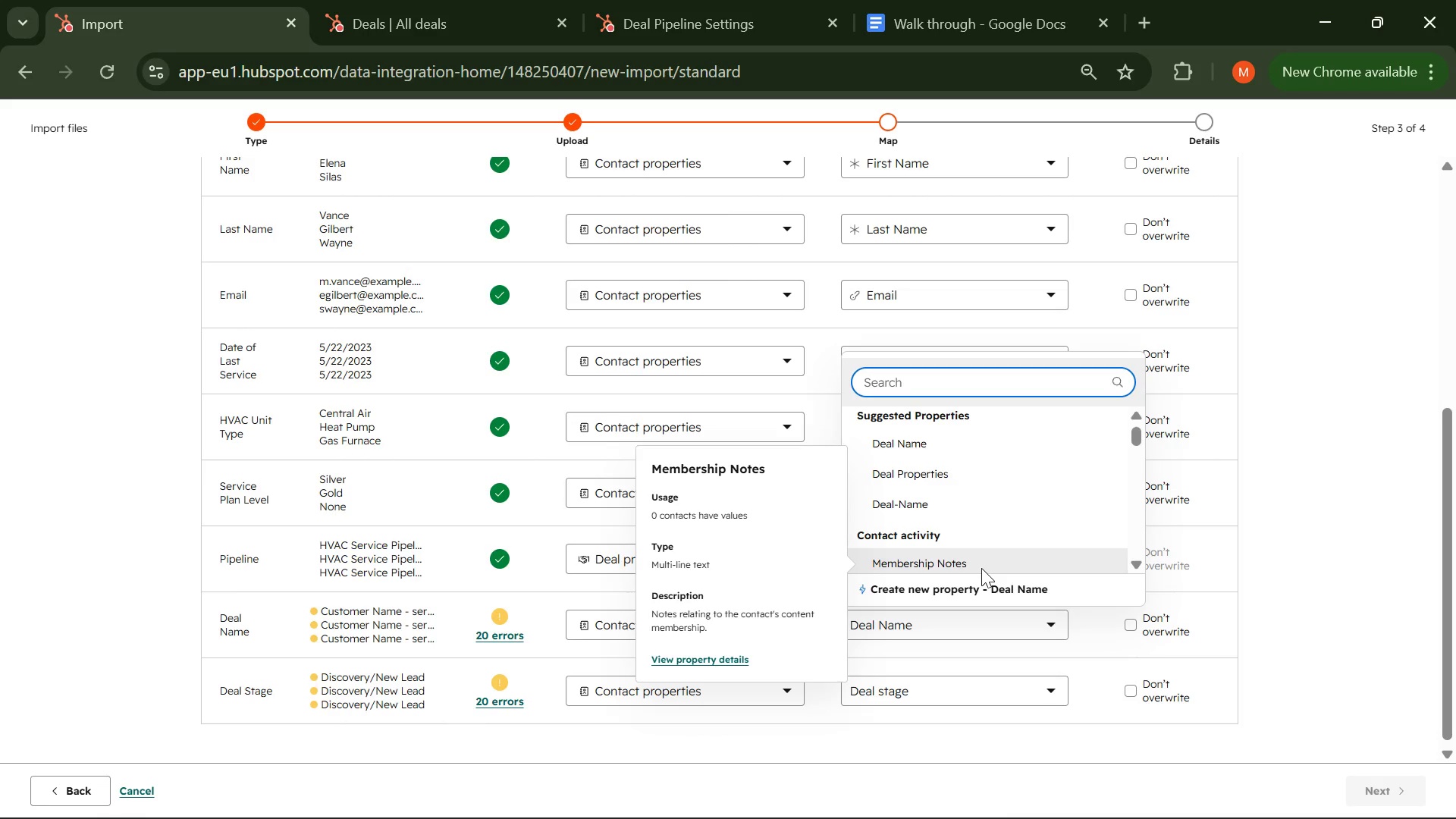 
left_click([1054, 630])
 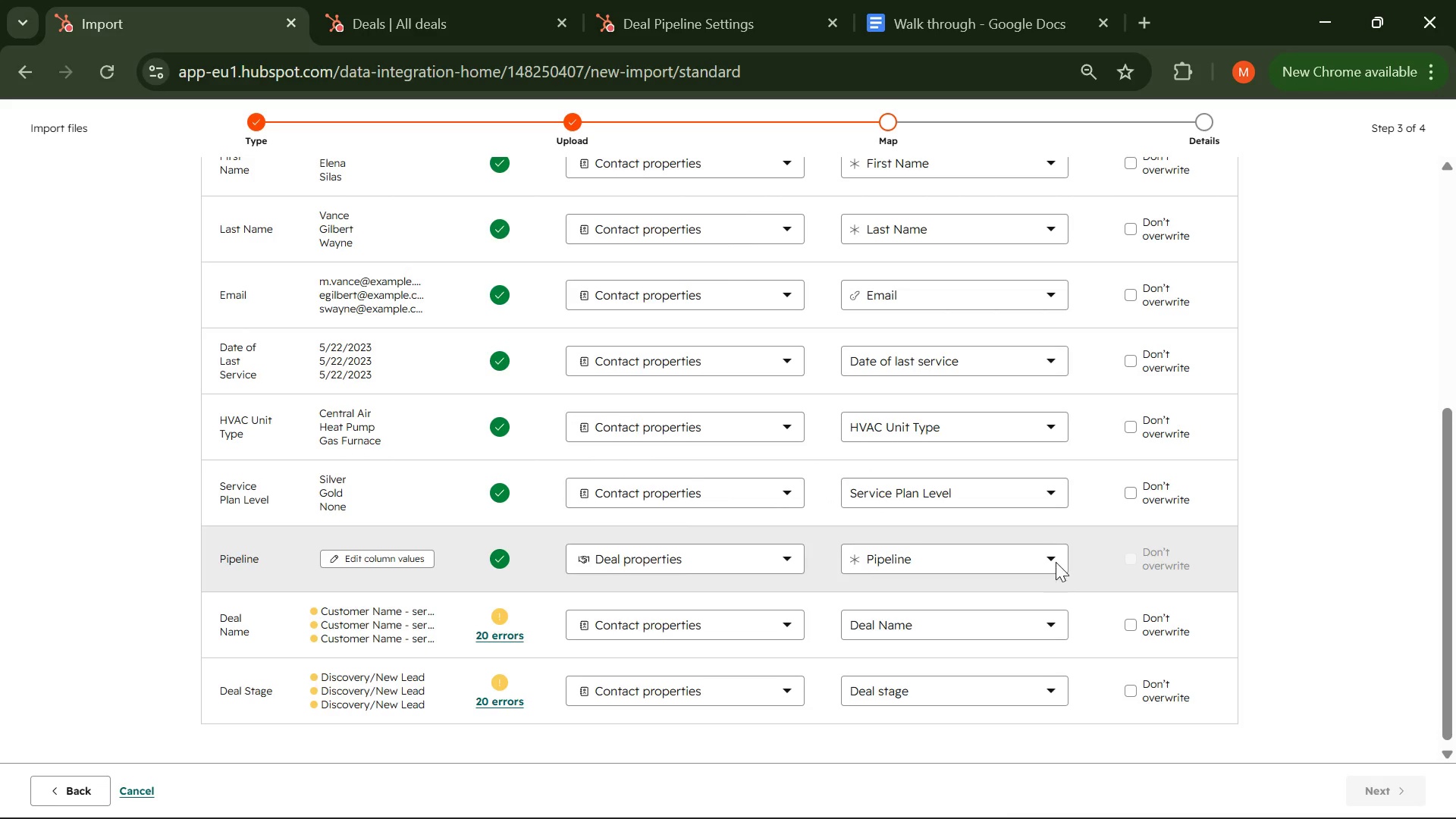 
left_click([1056, 562])
 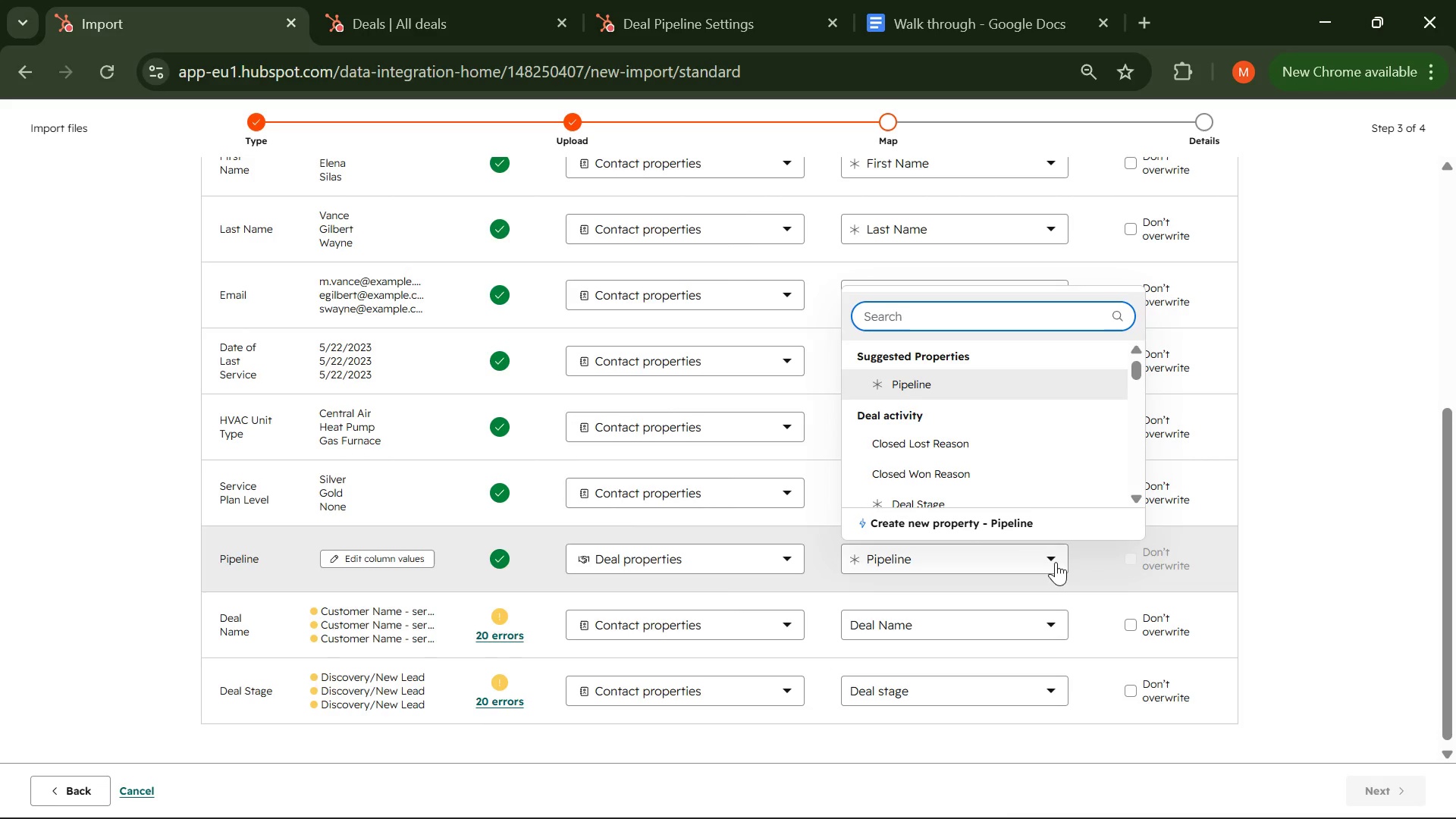 
scroll: coordinate [956, 482], scroll_direction: none, amount: 0.0
 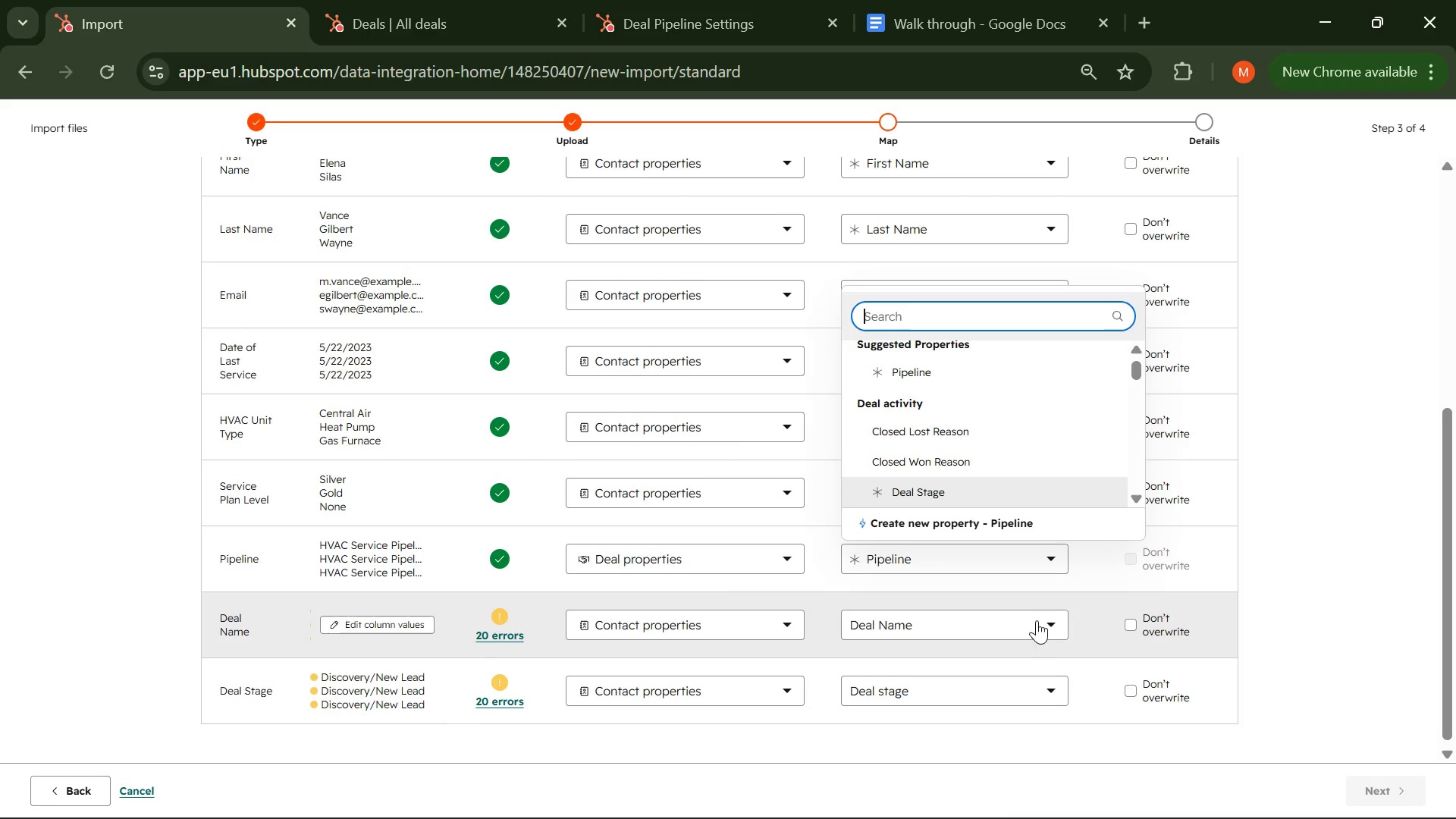 
left_click([1037, 624])
 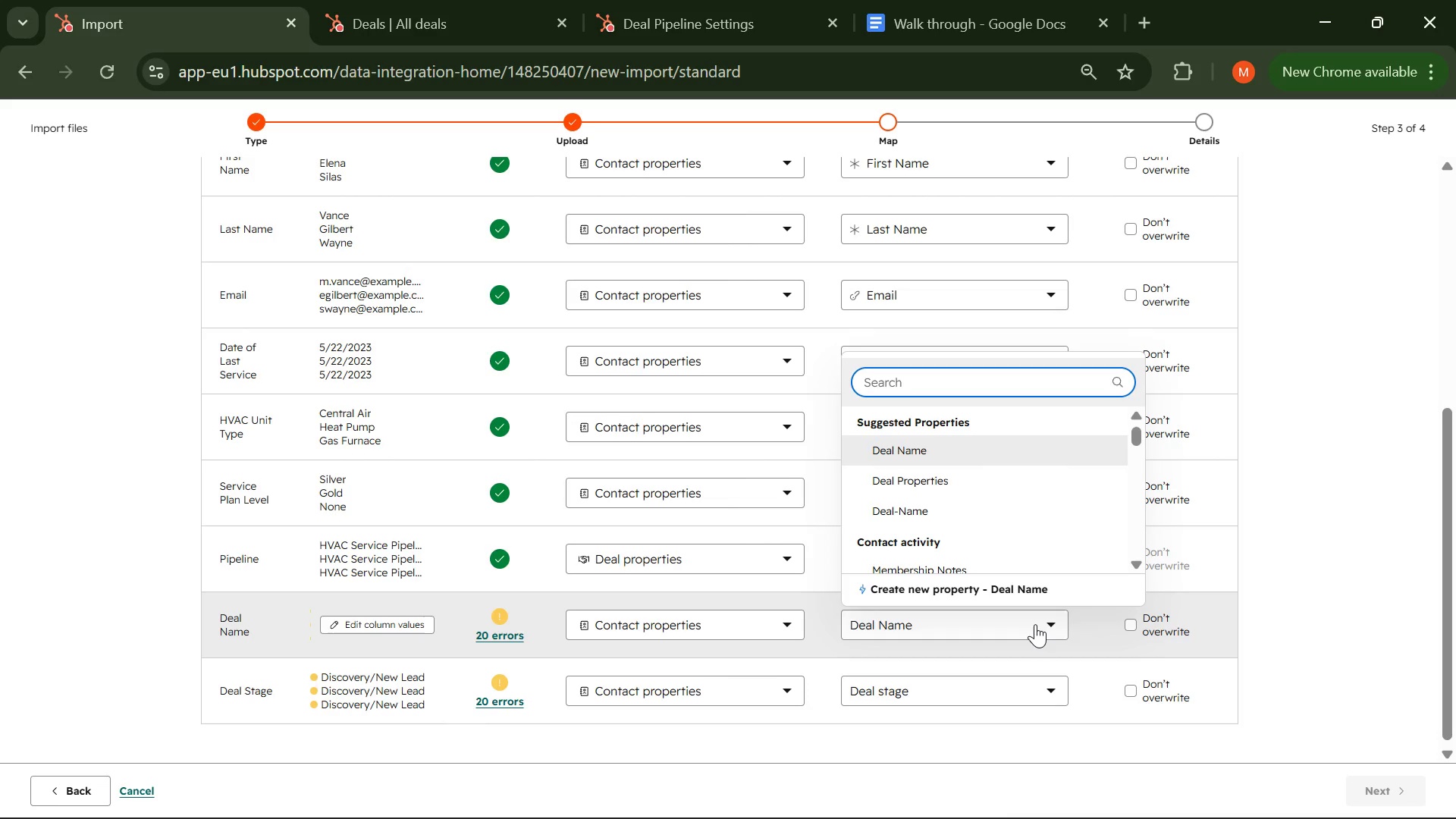 
wait(5.58)
 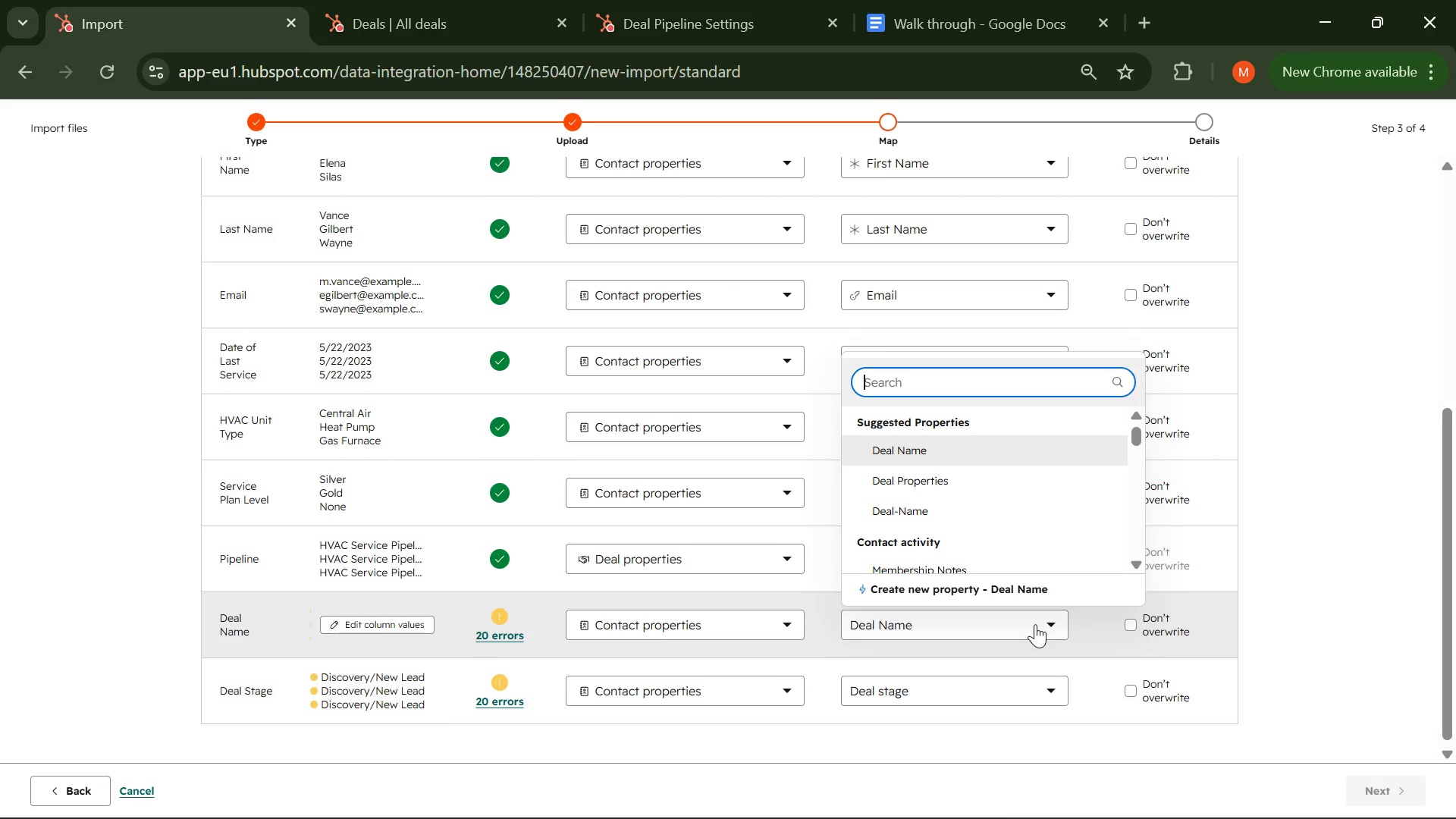 
left_click([1008, 685])
 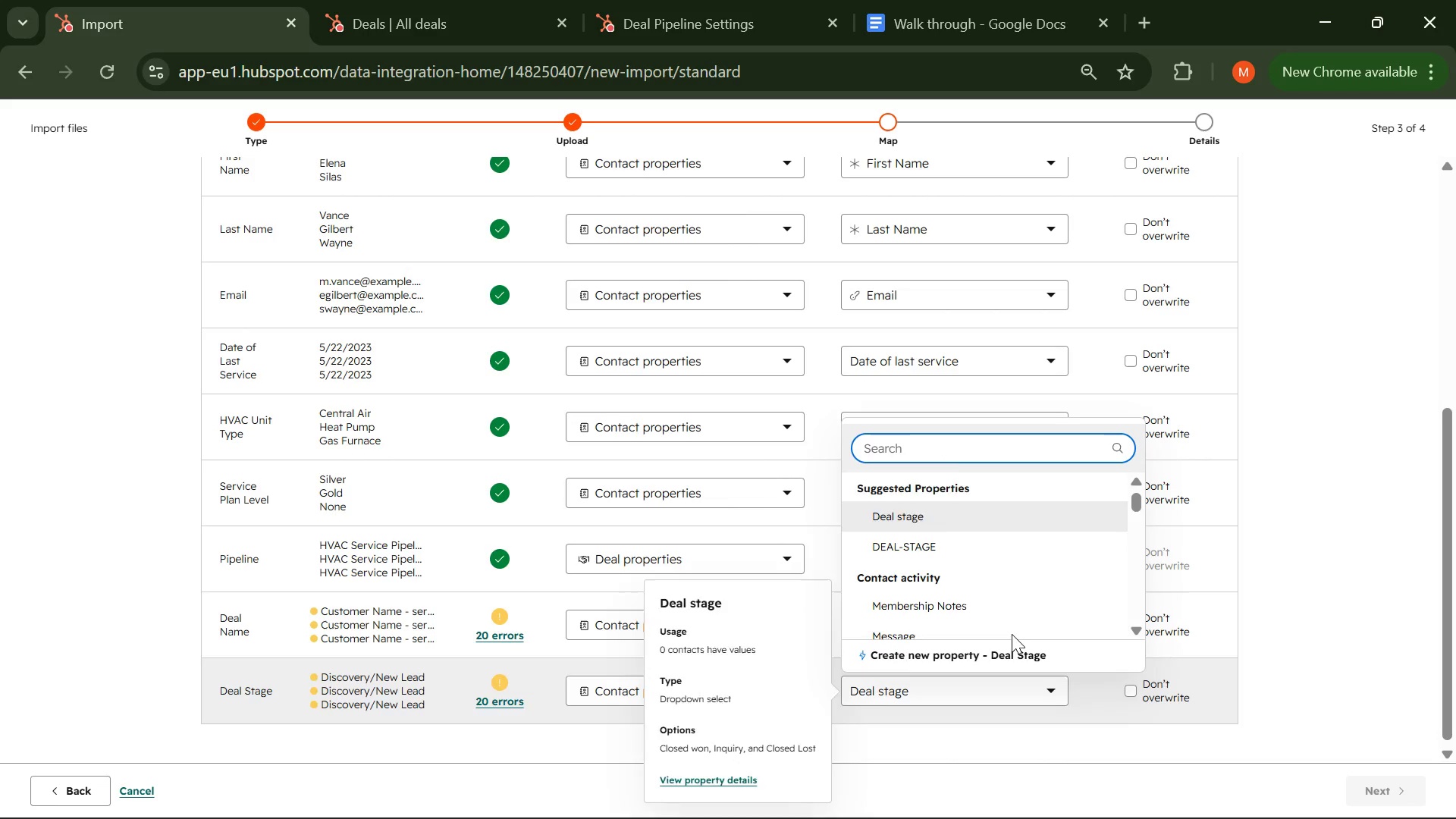 
scroll: coordinate [1015, 591], scroll_direction: none, amount: 0.0
 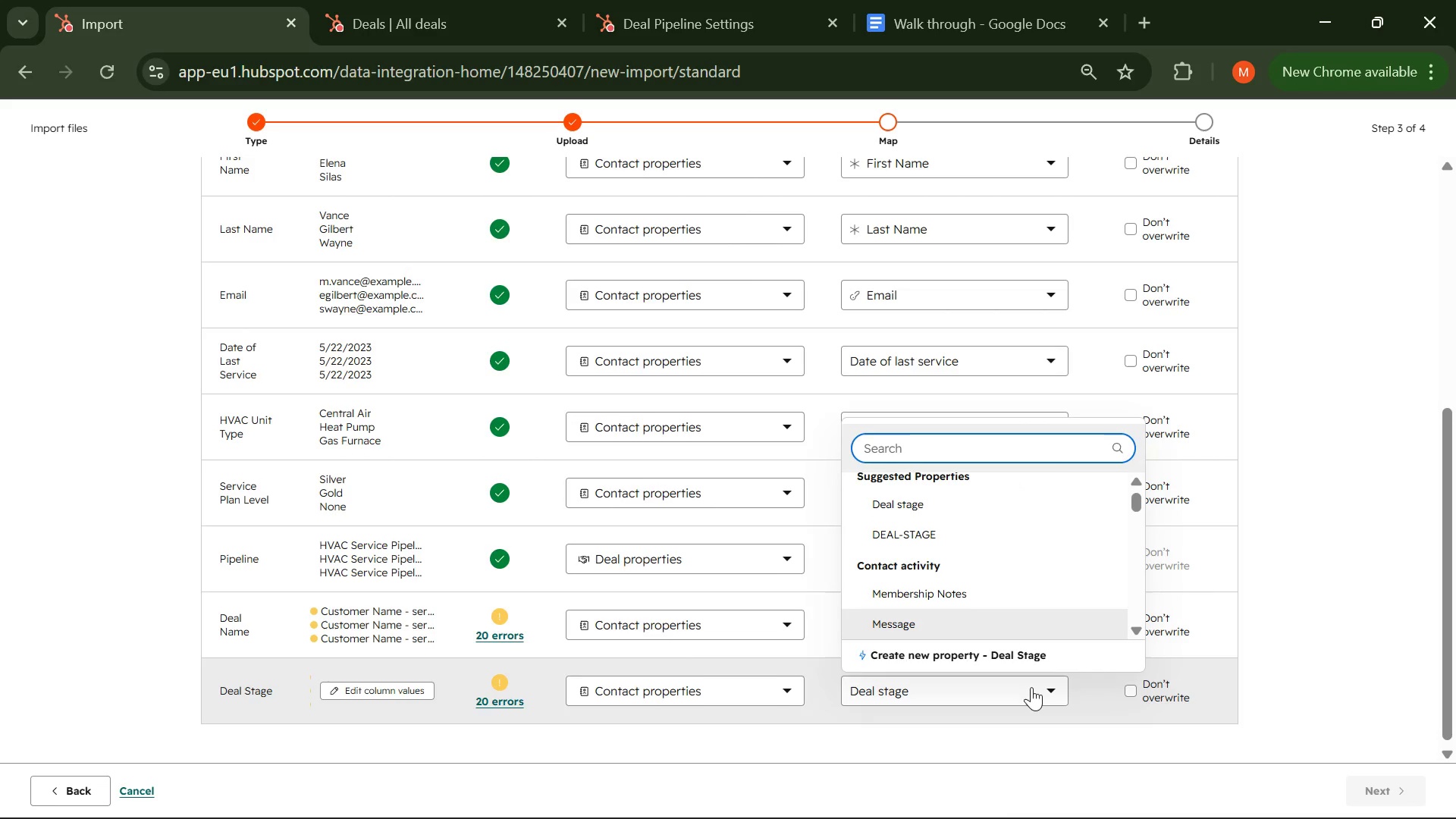 
left_click([1031, 687])
 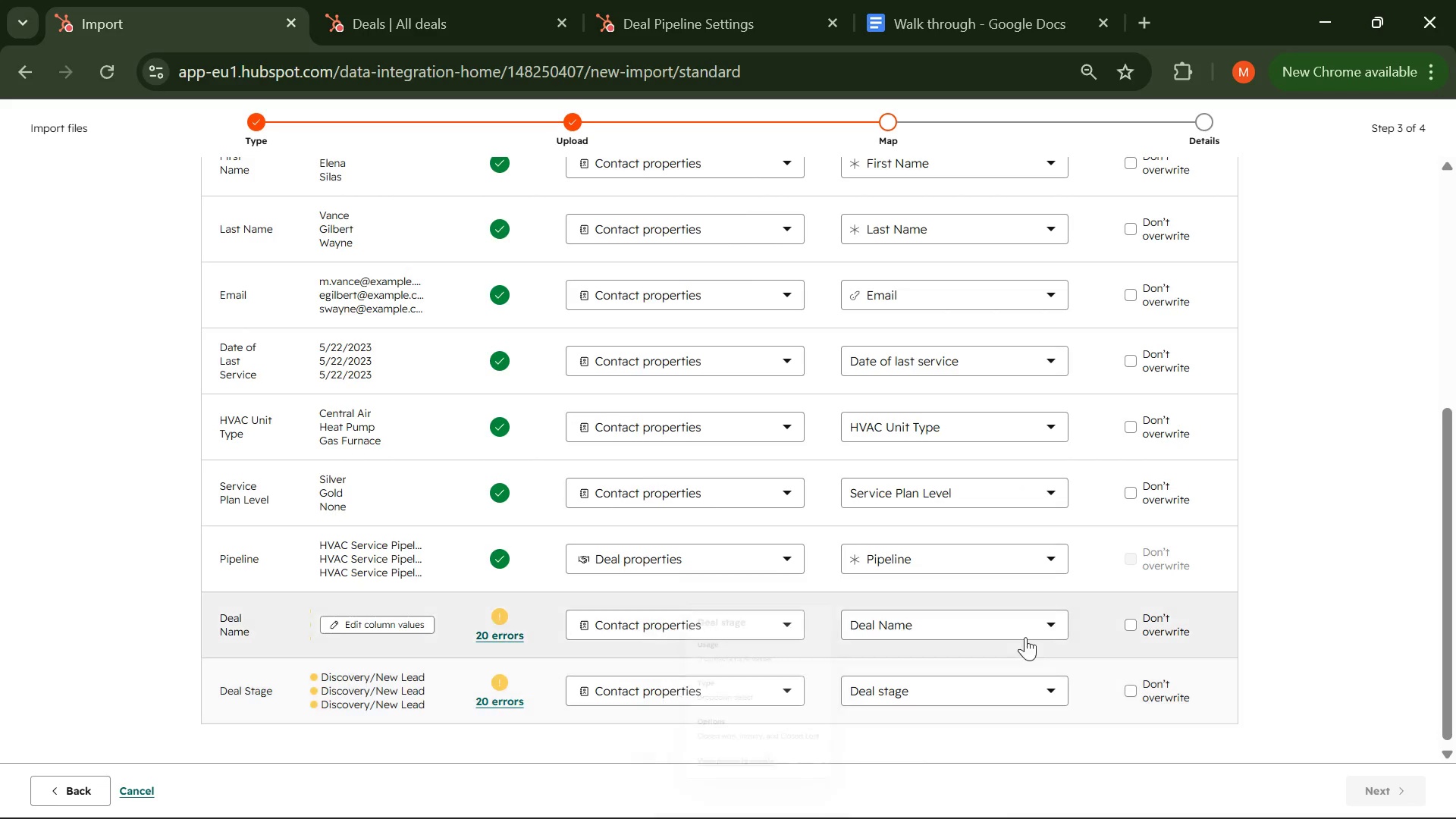 
left_click([1028, 626])
 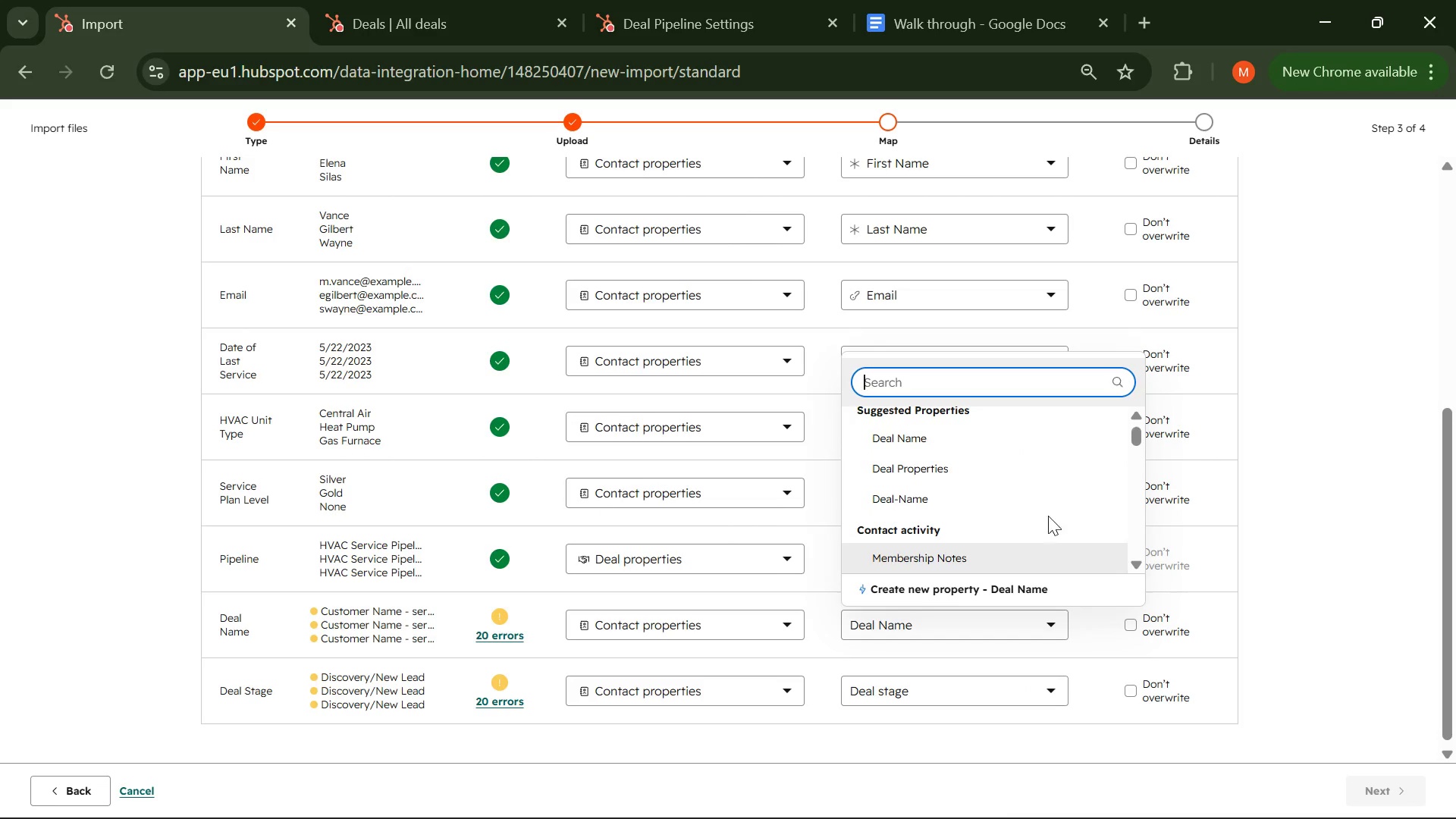 
scroll: coordinate [1050, 509], scroll_direction: down, amount: 2.0
 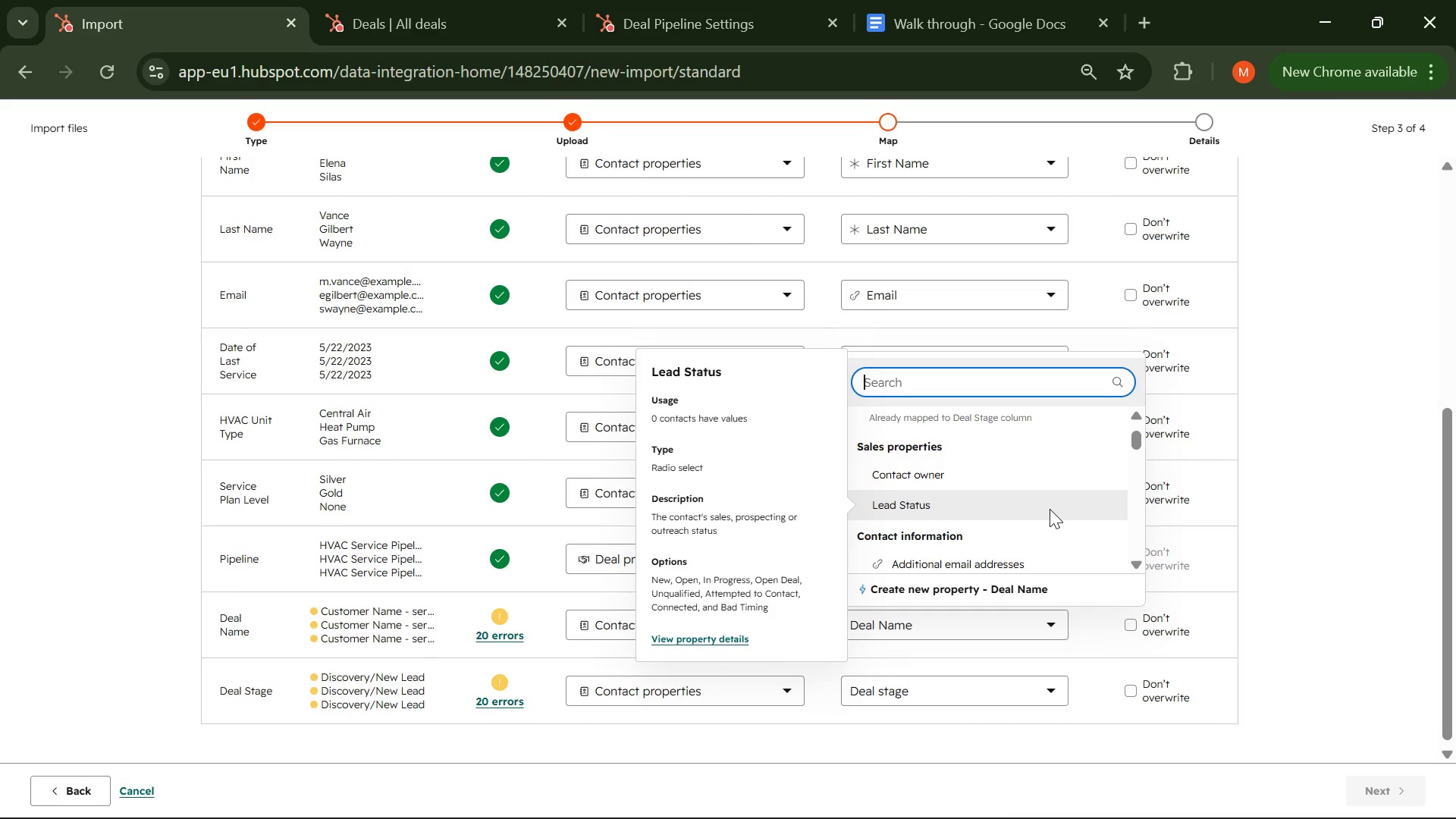 
wait(9.9)
 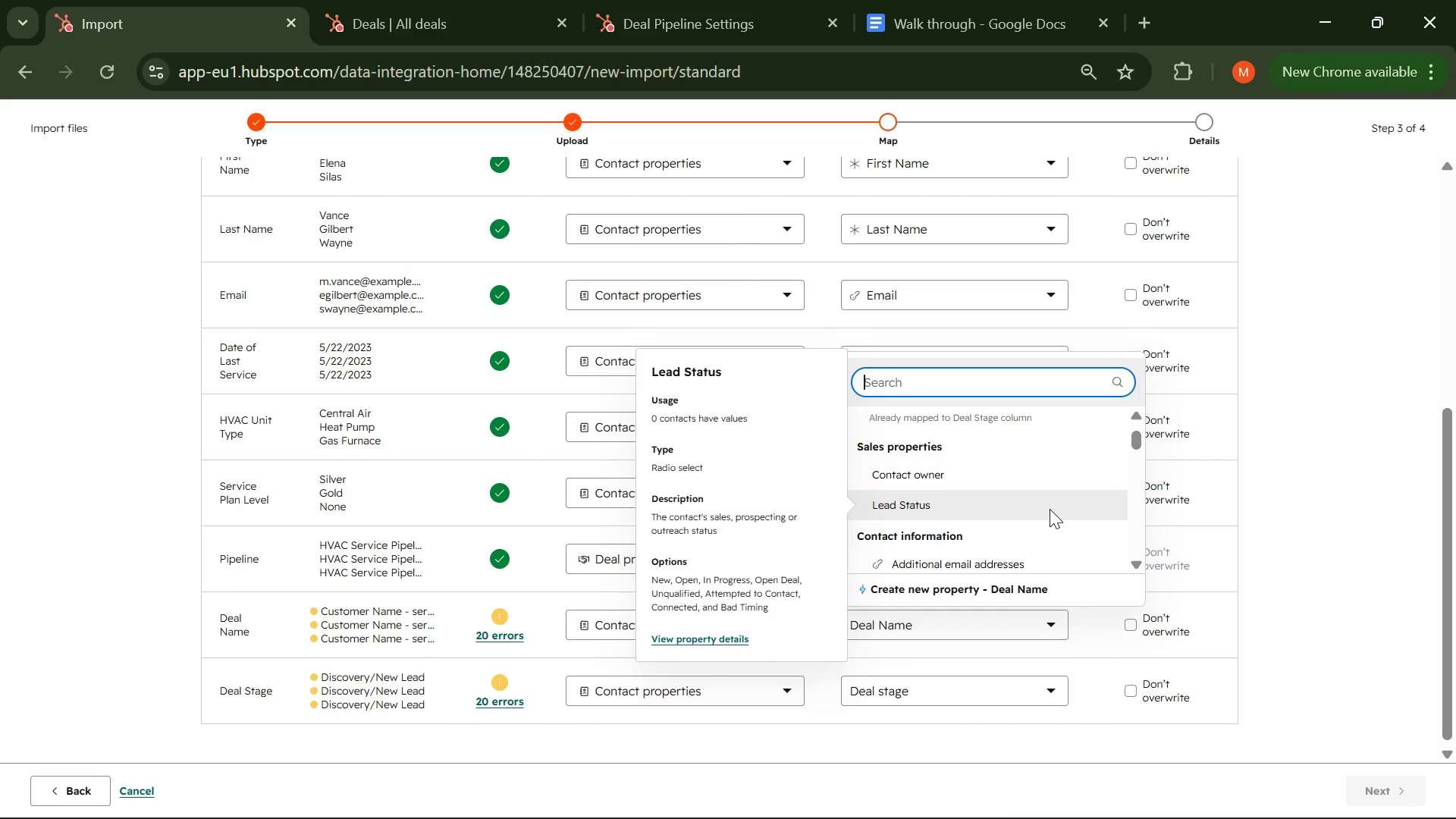 
left_click([983, 795])